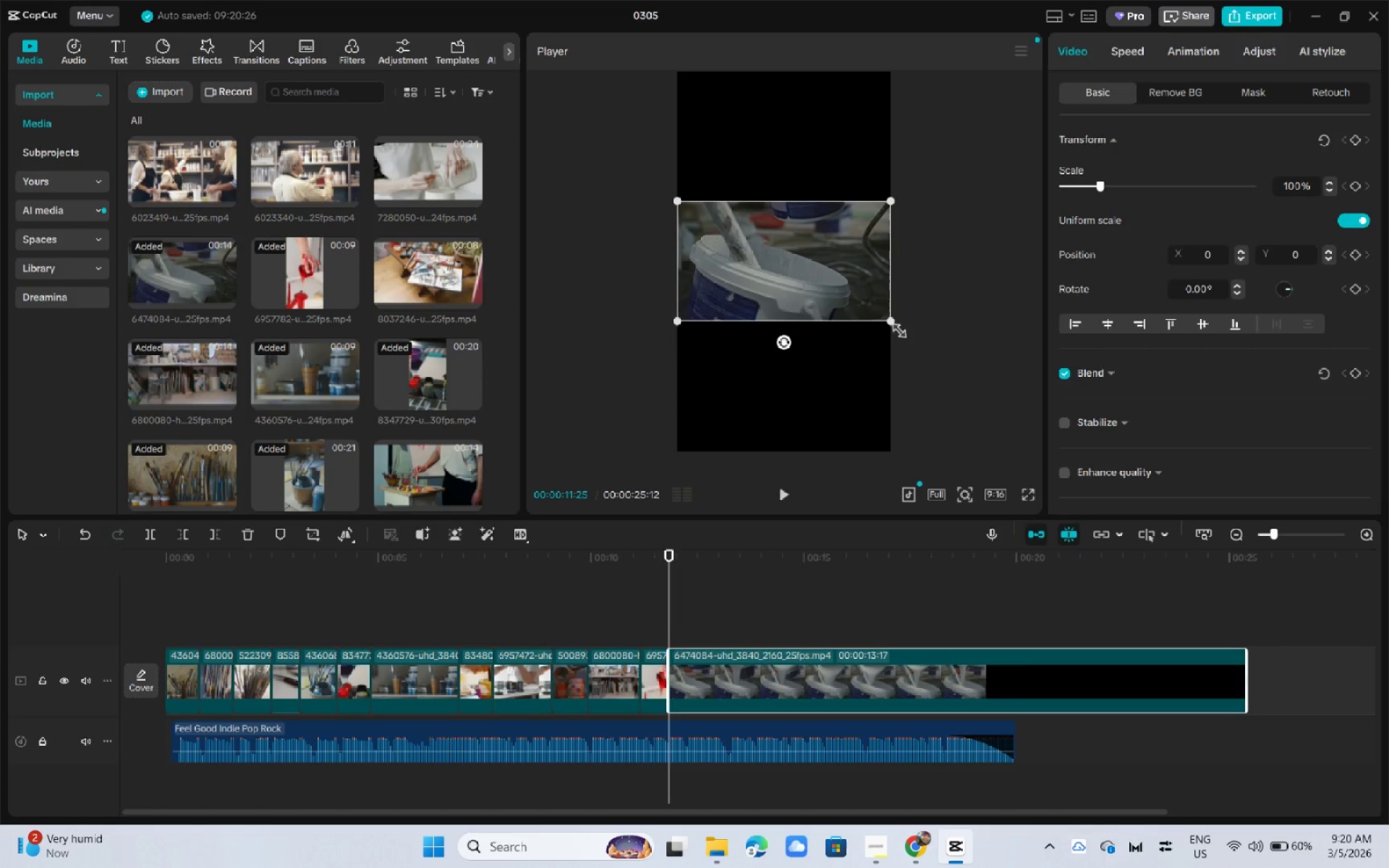 
left_click_drag(start_coordinate=[888, 328], to_coordinate=[1165, 648])
 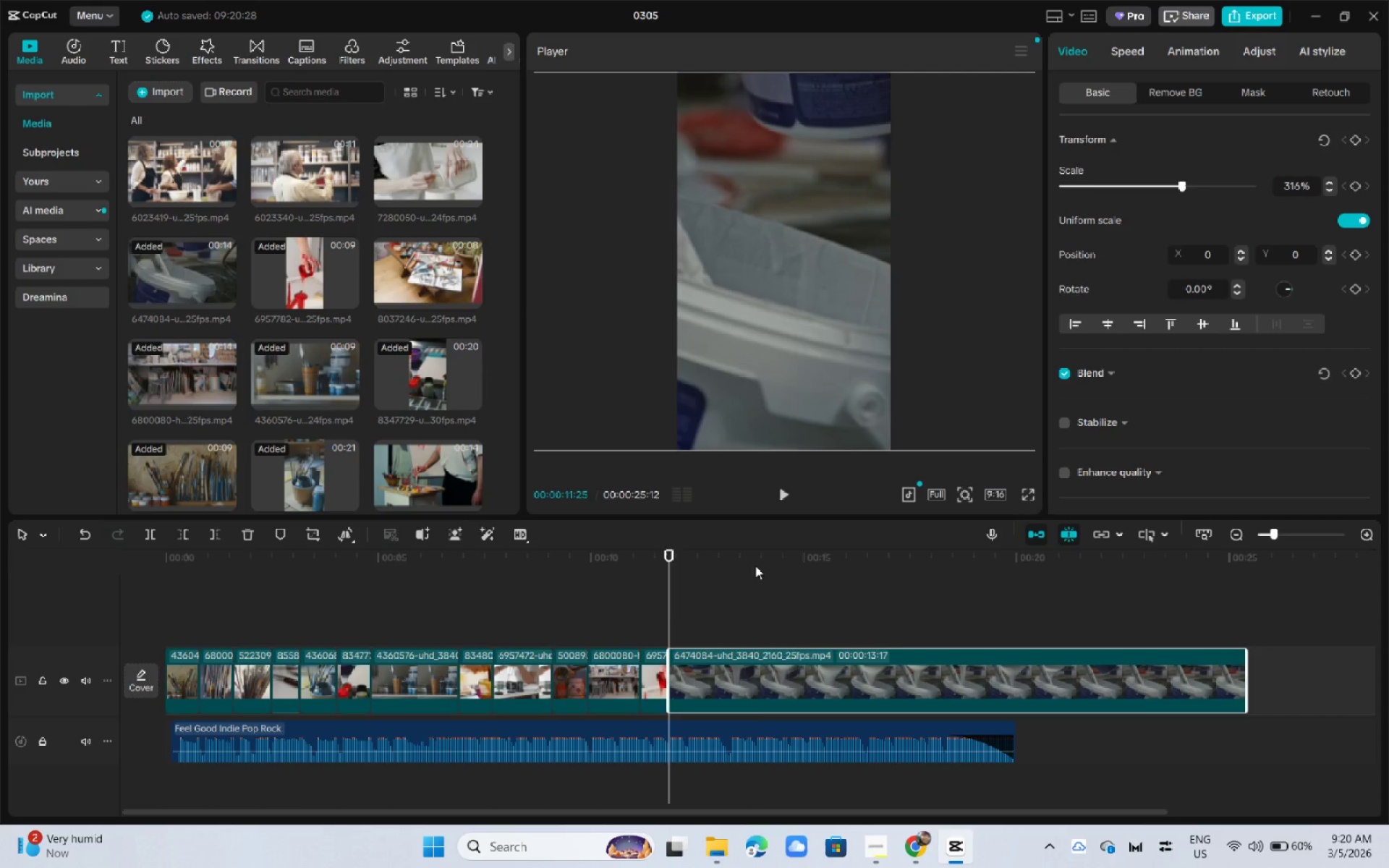 
left_click_drag(start_coordinate=[755, 568], to_coordinate=[918, 581])
 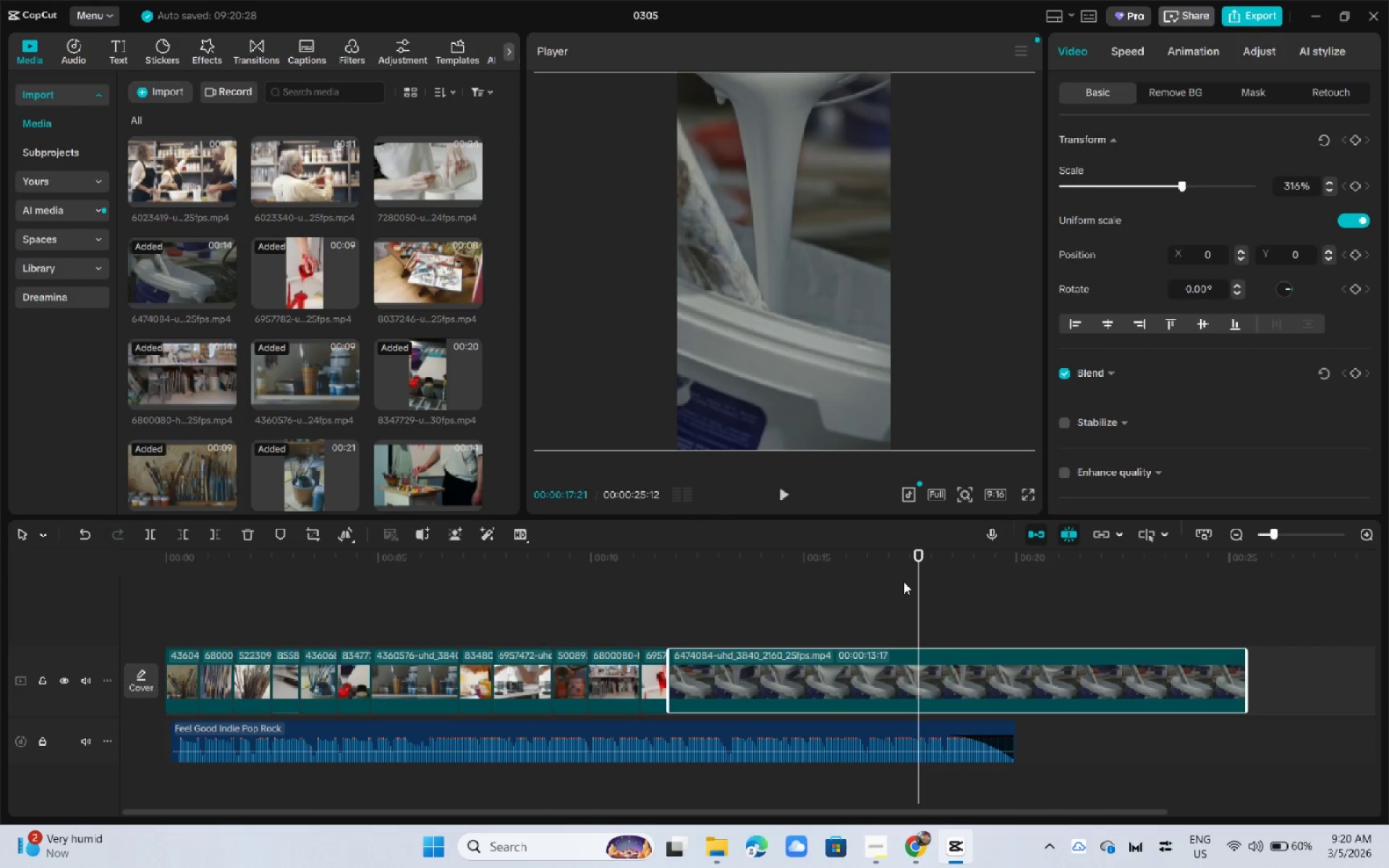 
key(Control+B)
 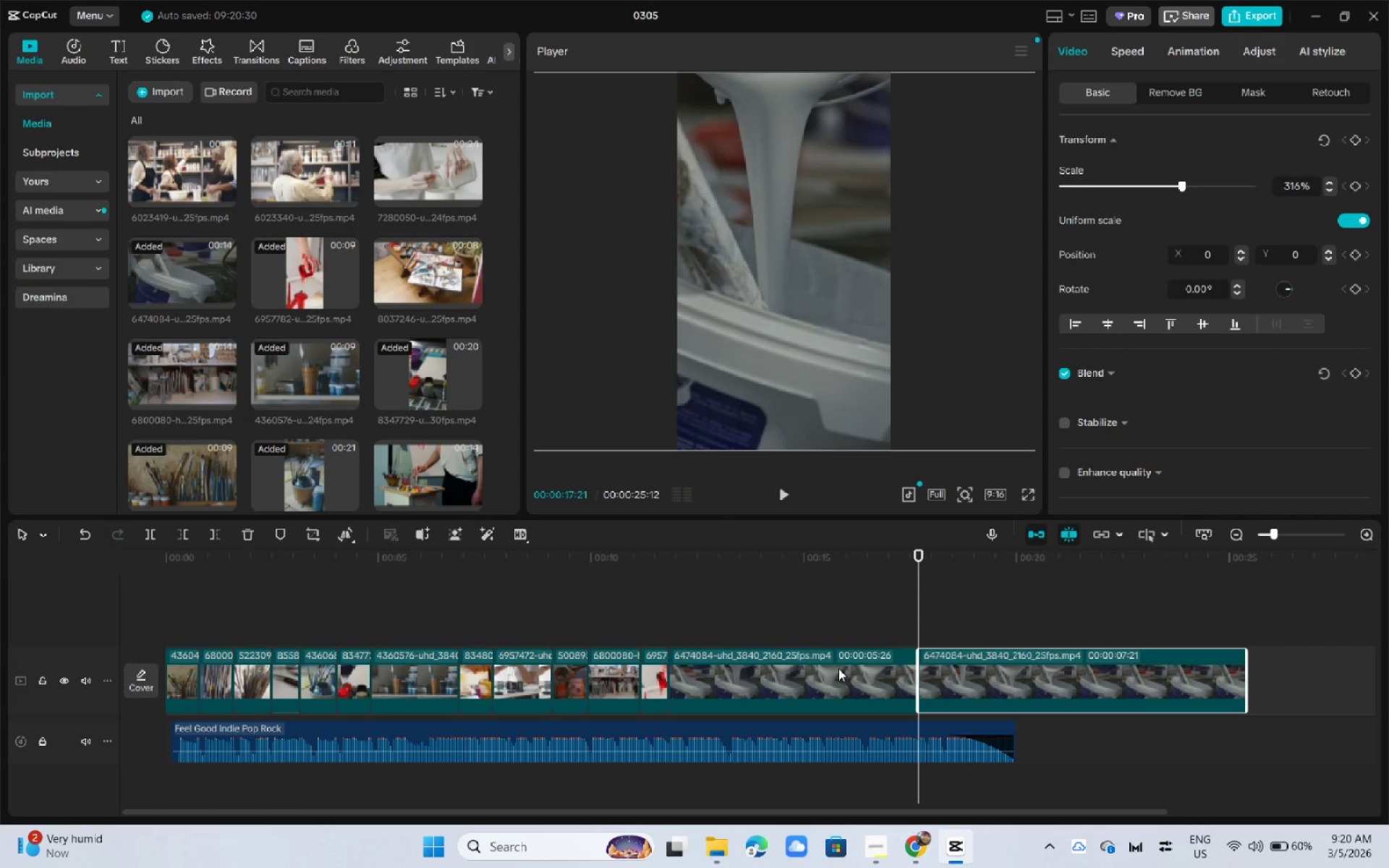 
left_click([834, 671])
 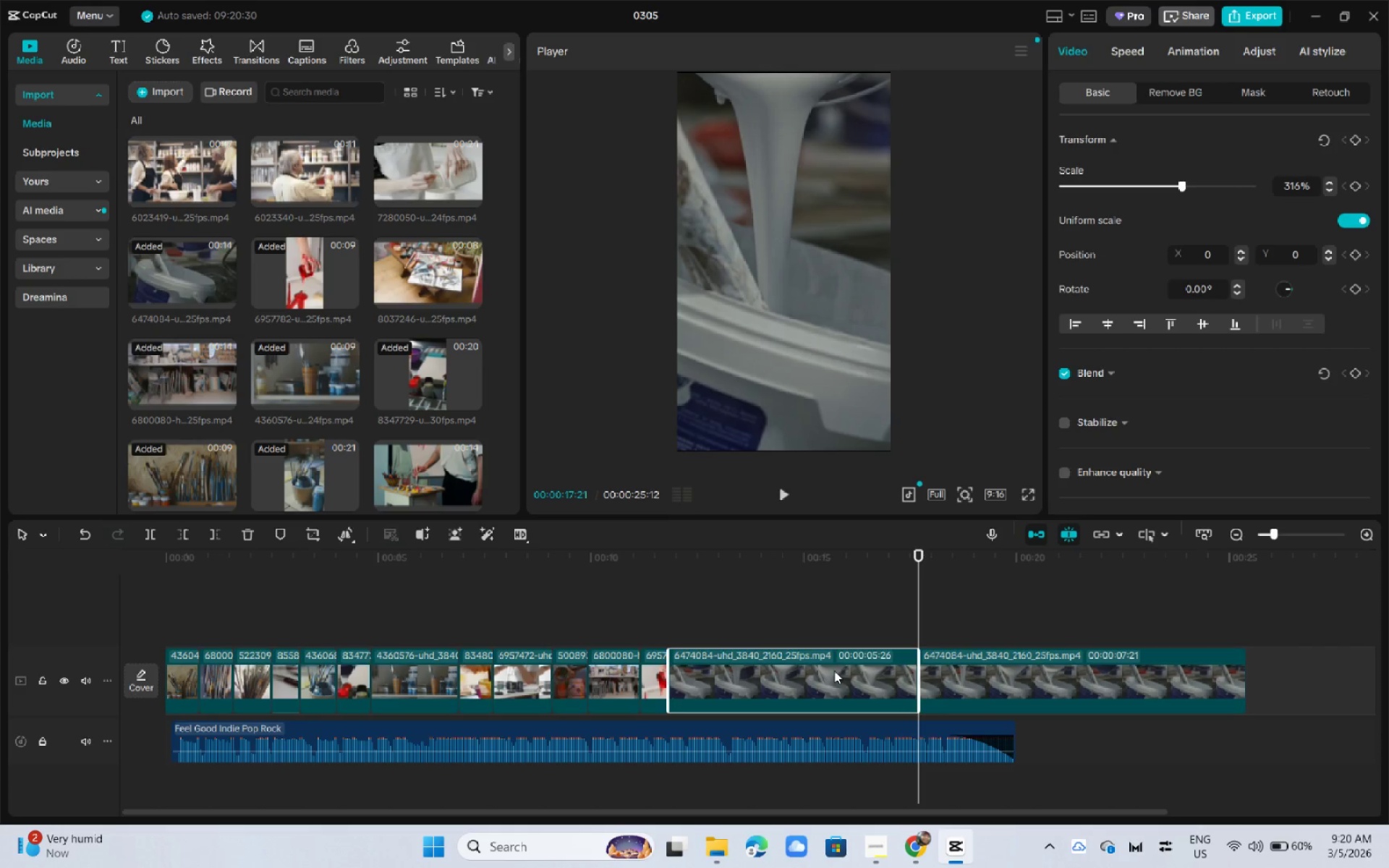 
key(Delete)
 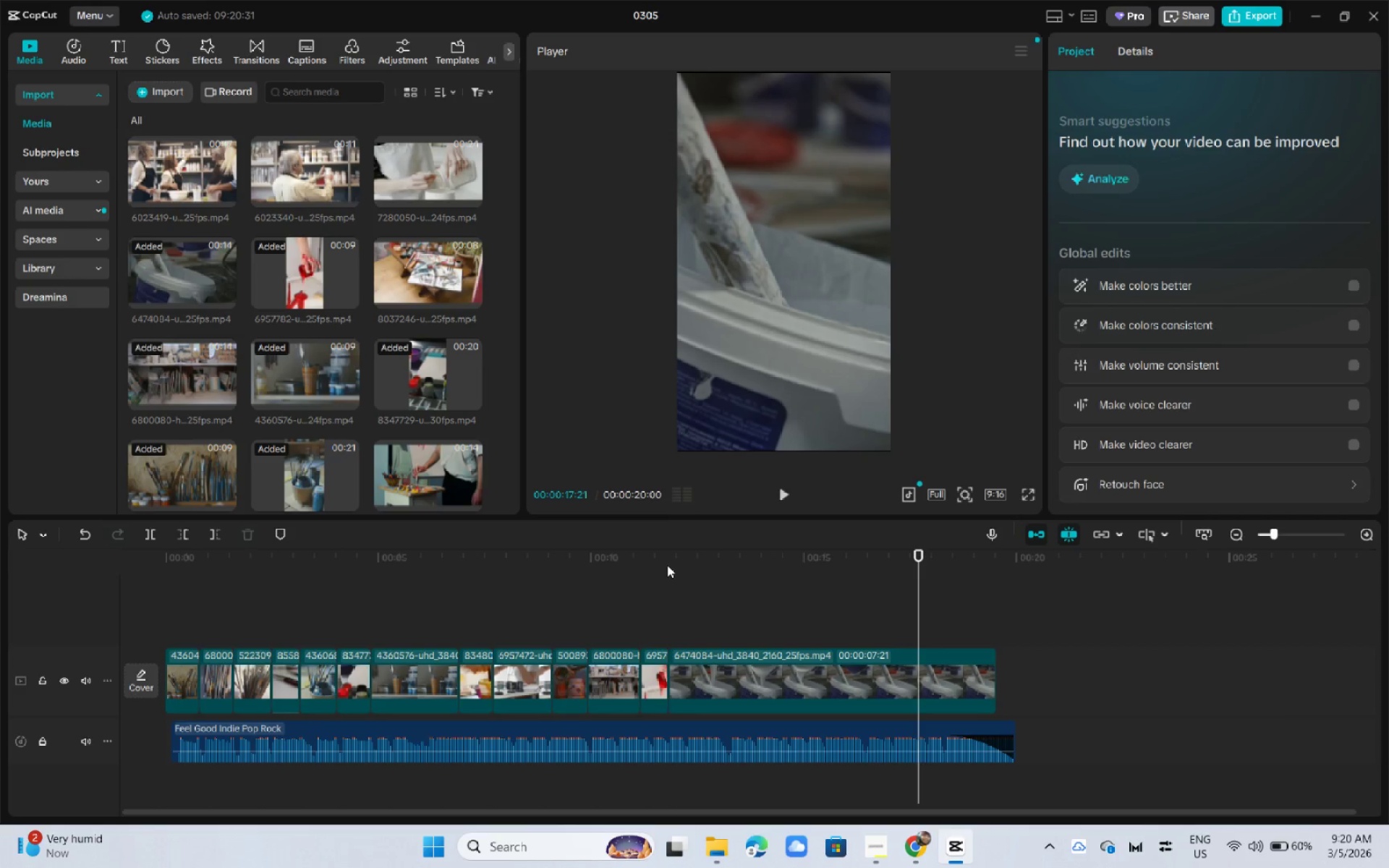 
left_click_drag(start_coordinate=[671, 565], to_coordinate=[678, 567])
 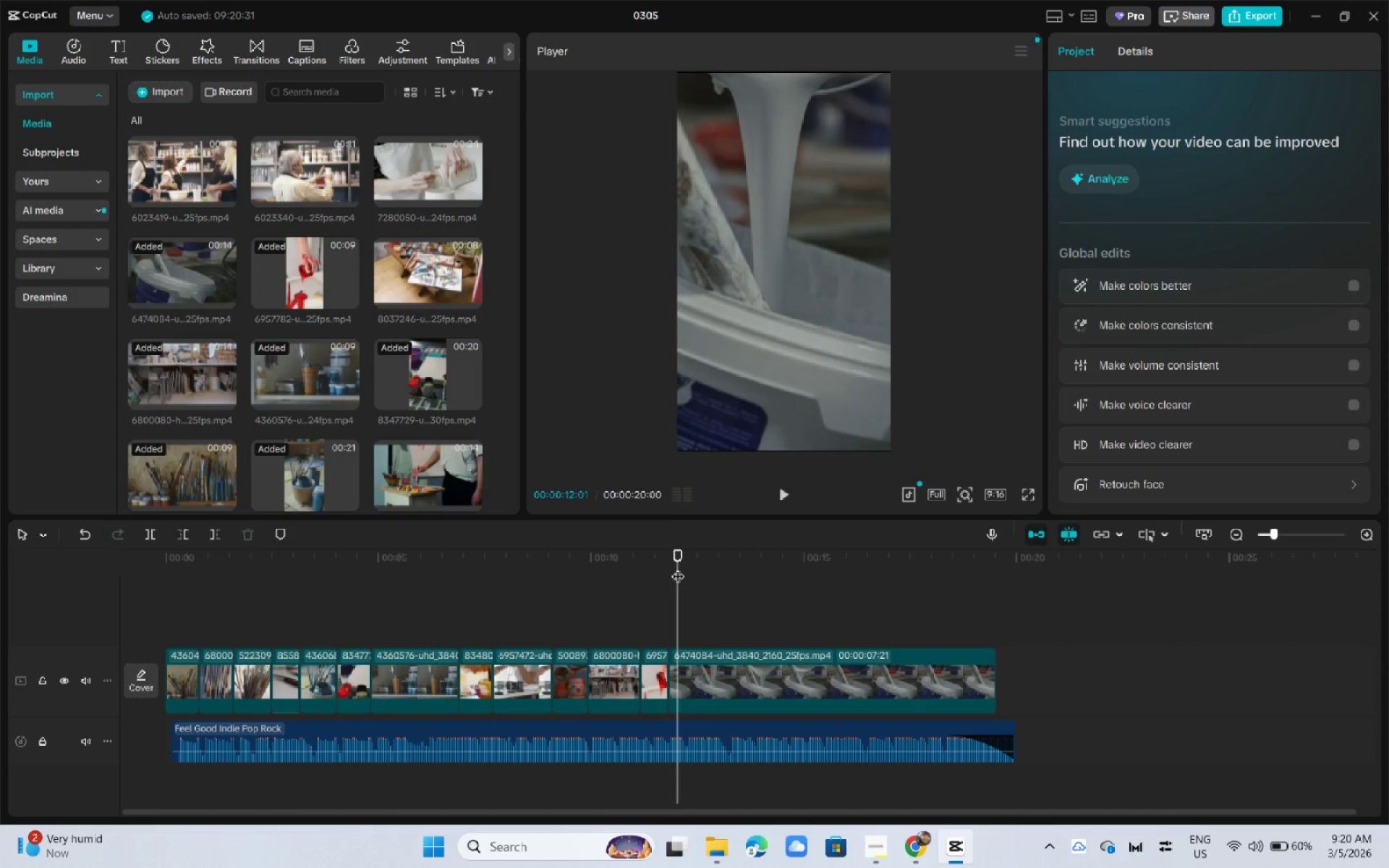 
left_click([678, 567])
 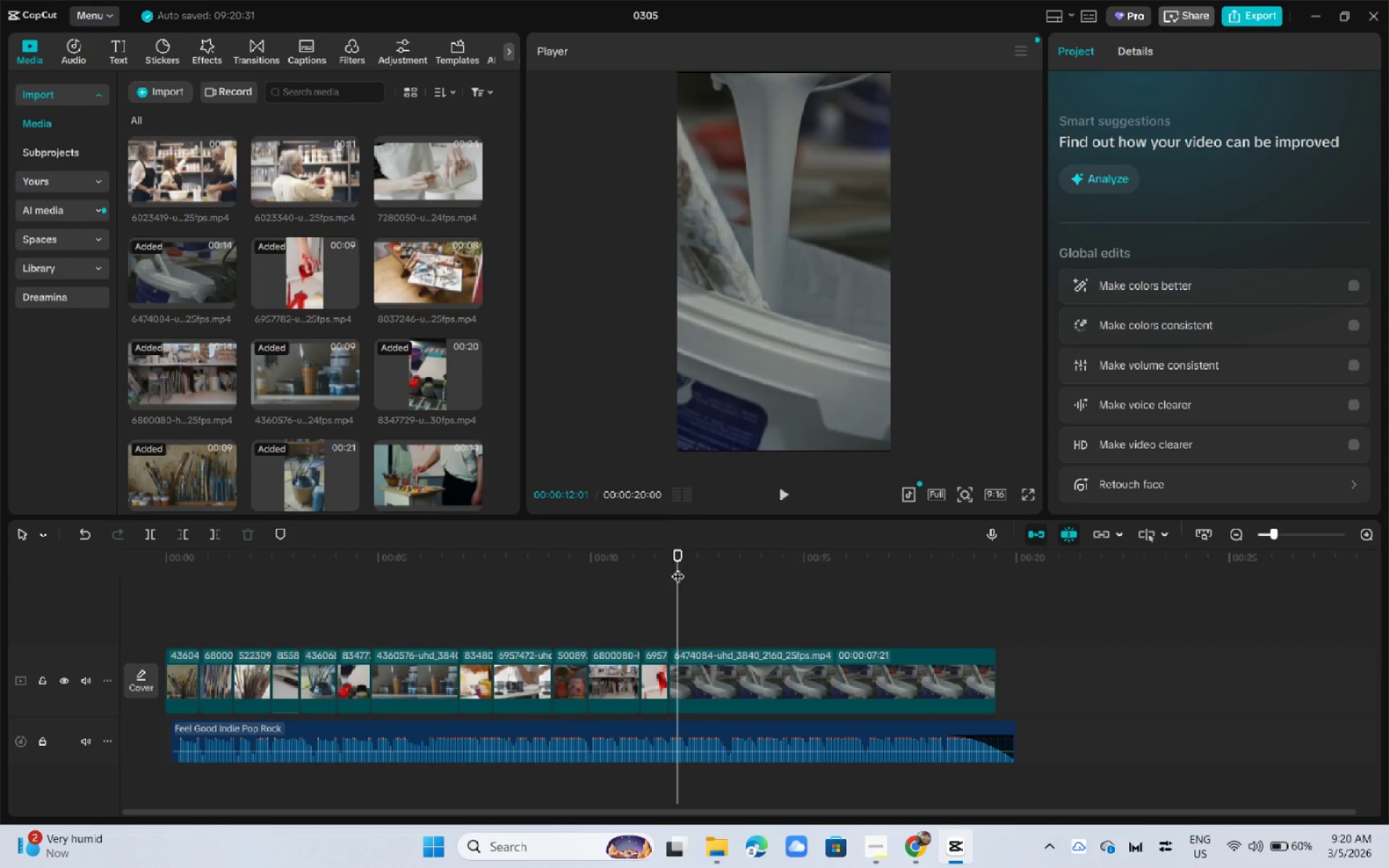 
key(Space)
 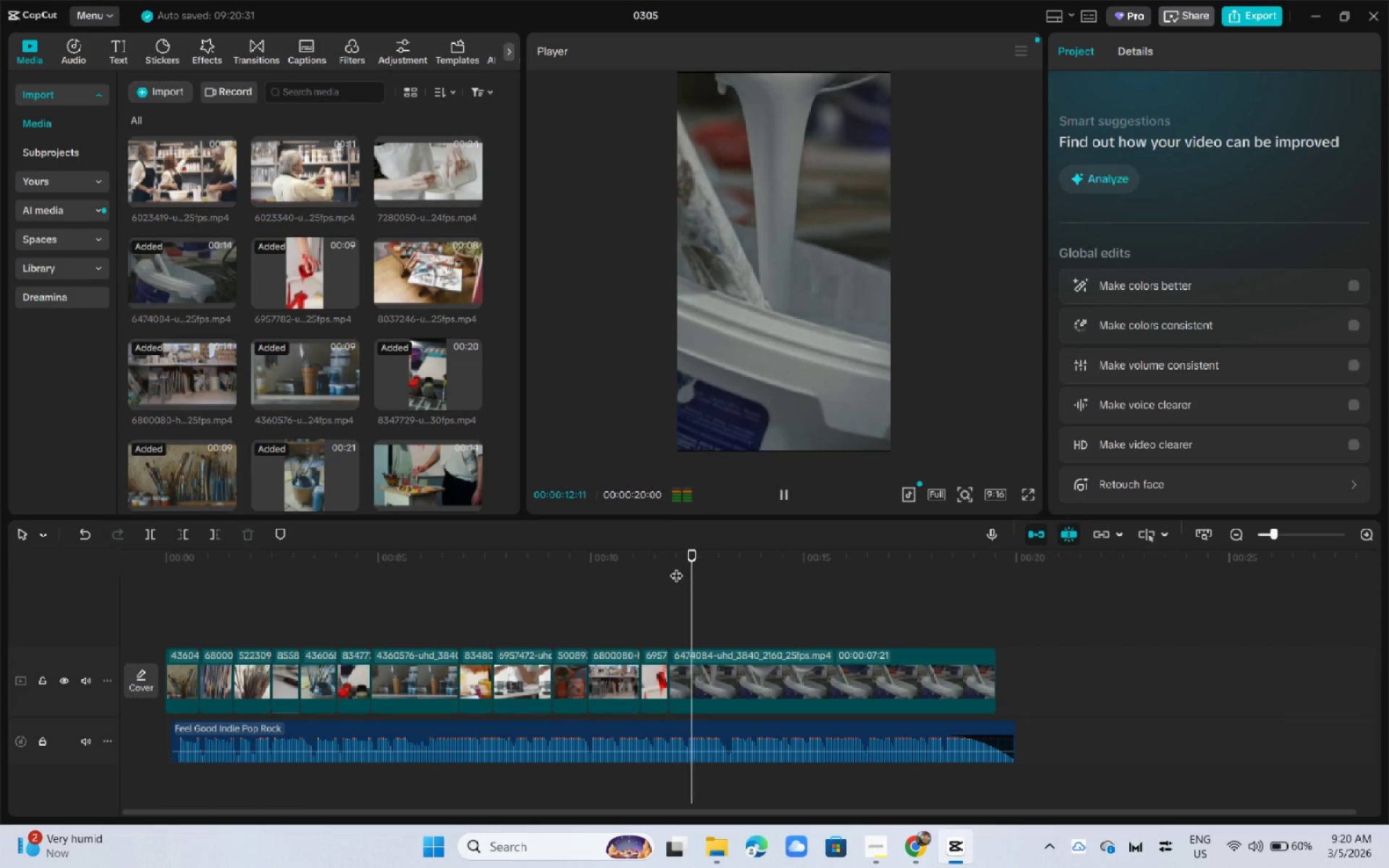 
key(Space)
 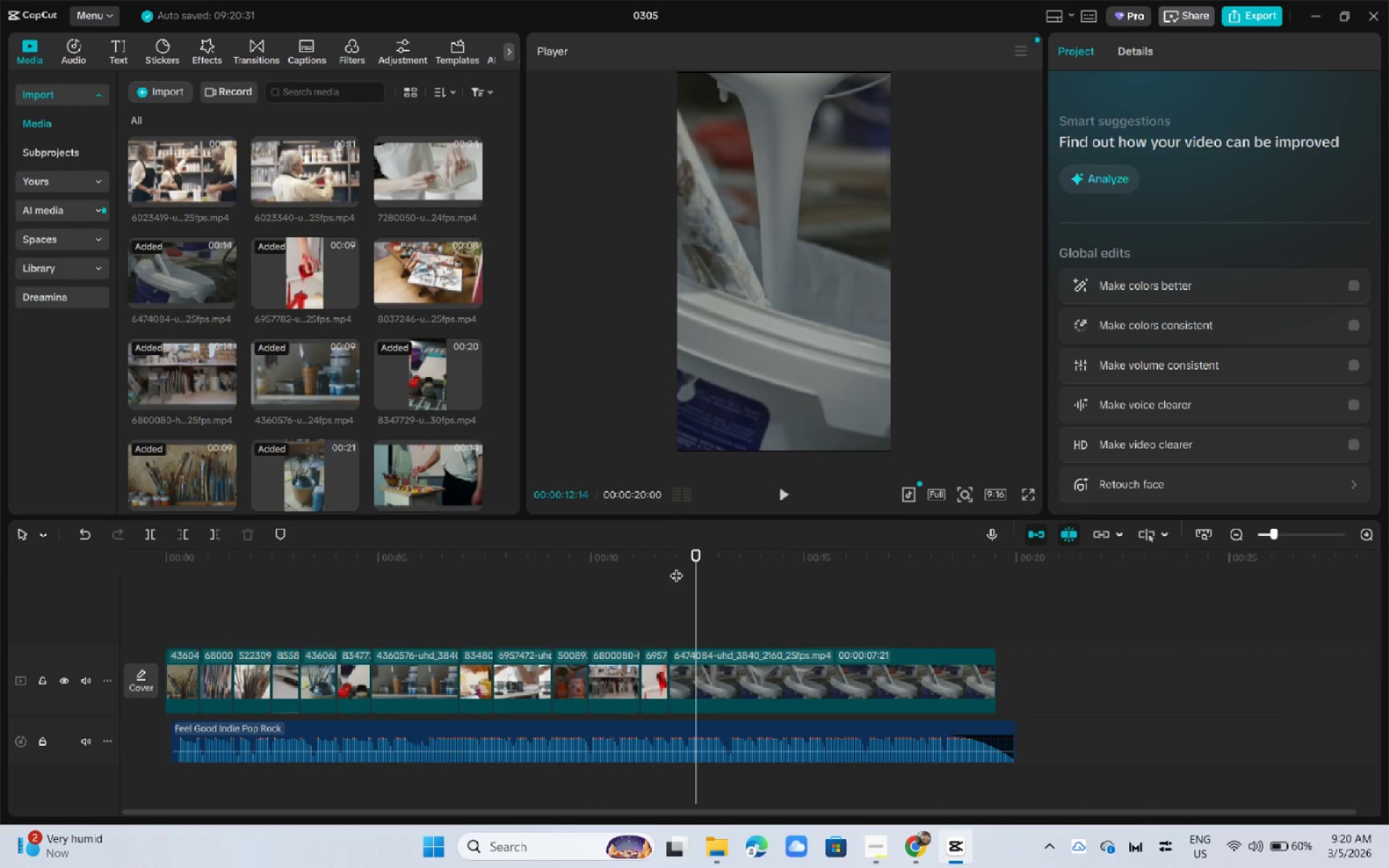 
left_click([836, 365])
 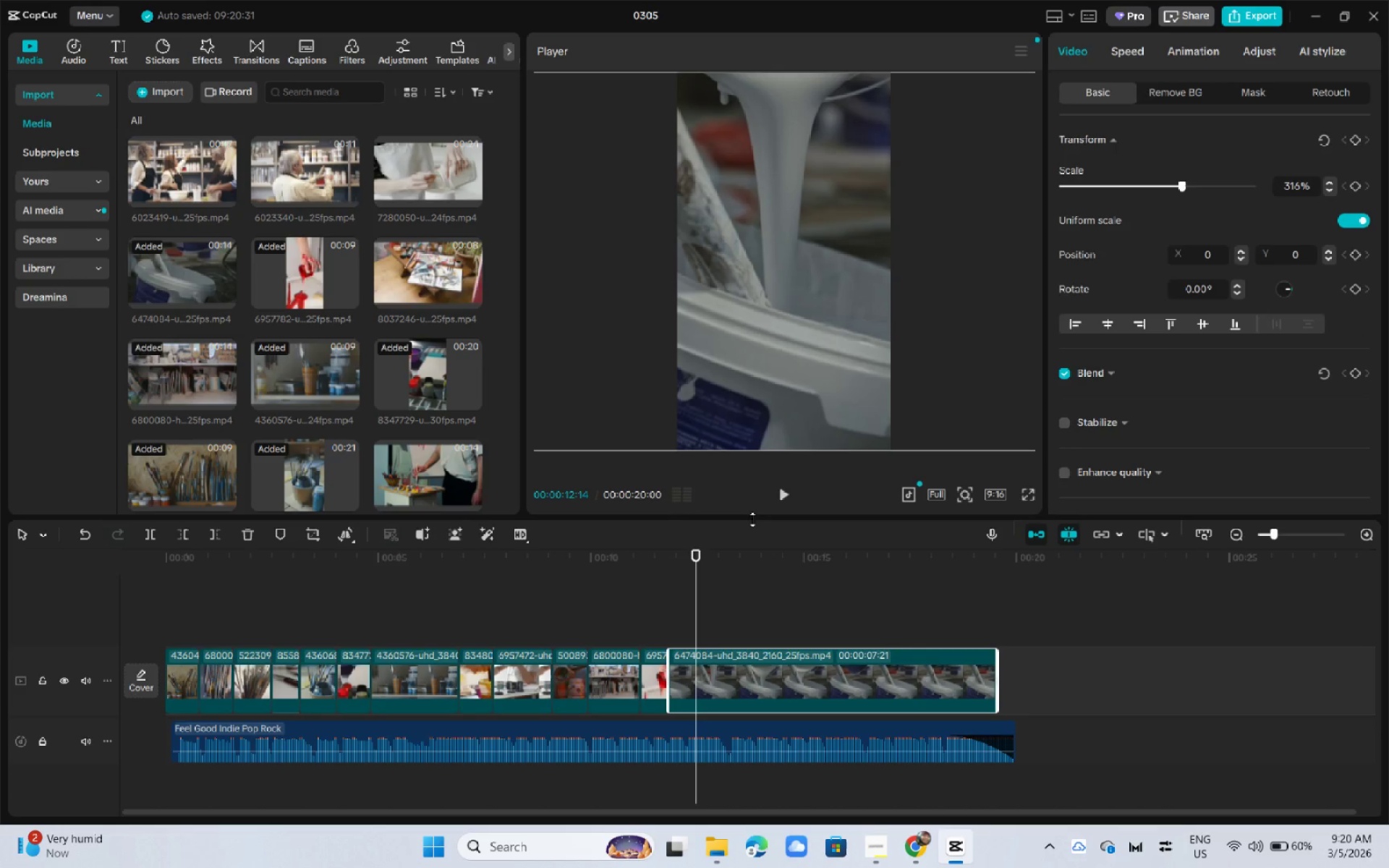 
left_click_drag(start_coordinate=[670, 556], to_coordinate=[578, 563])
 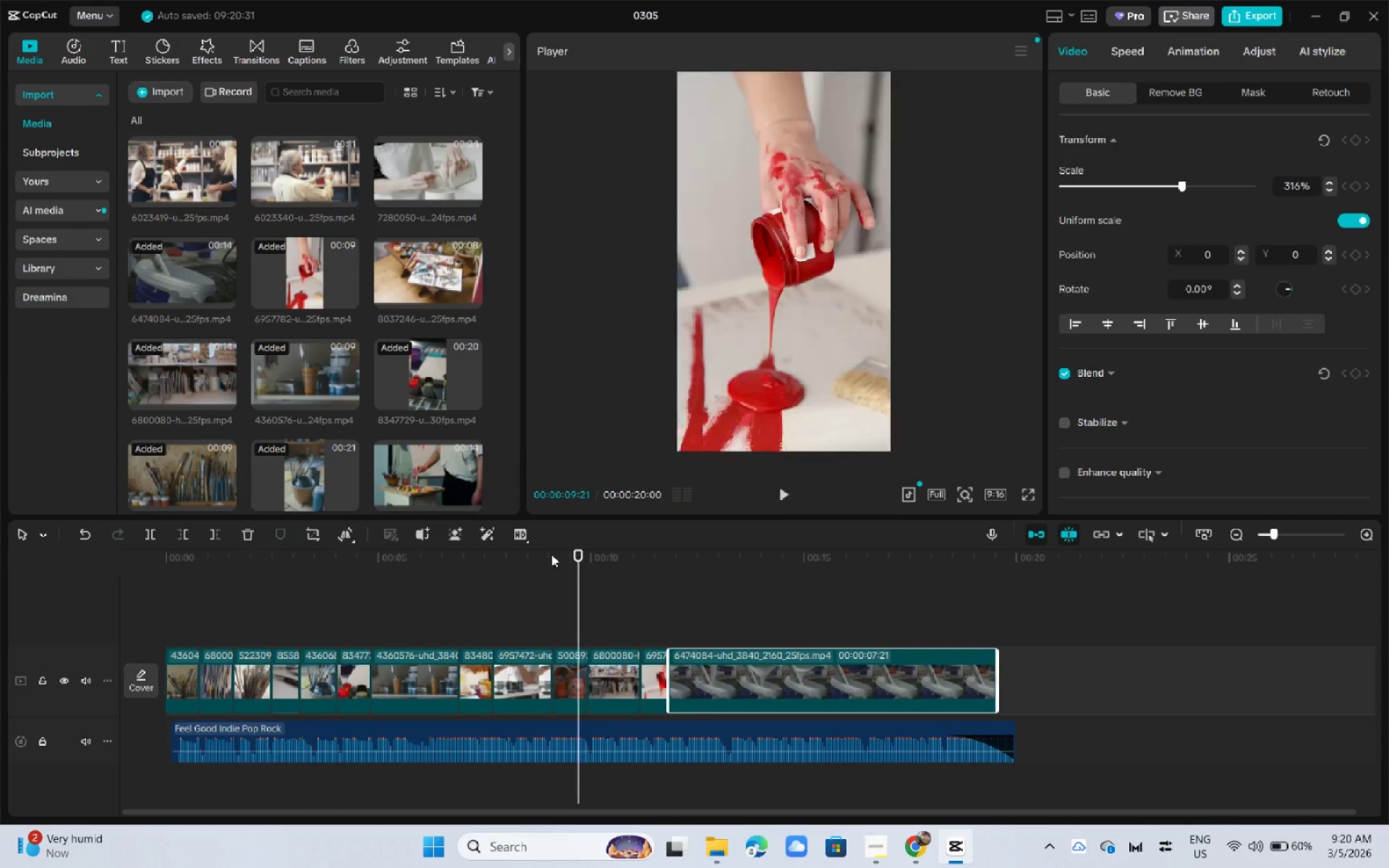 
key(Space)
 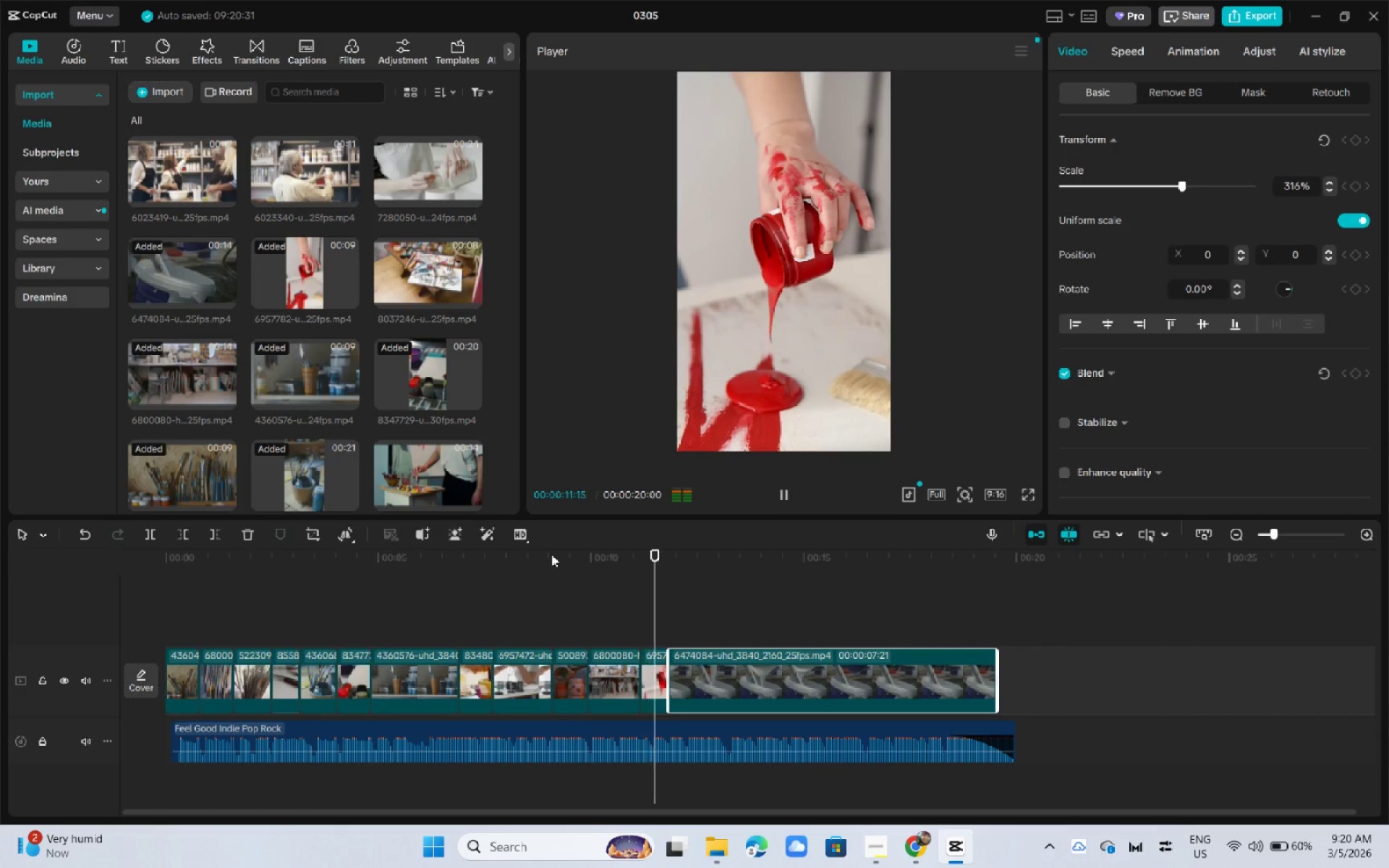 
key(Space)
 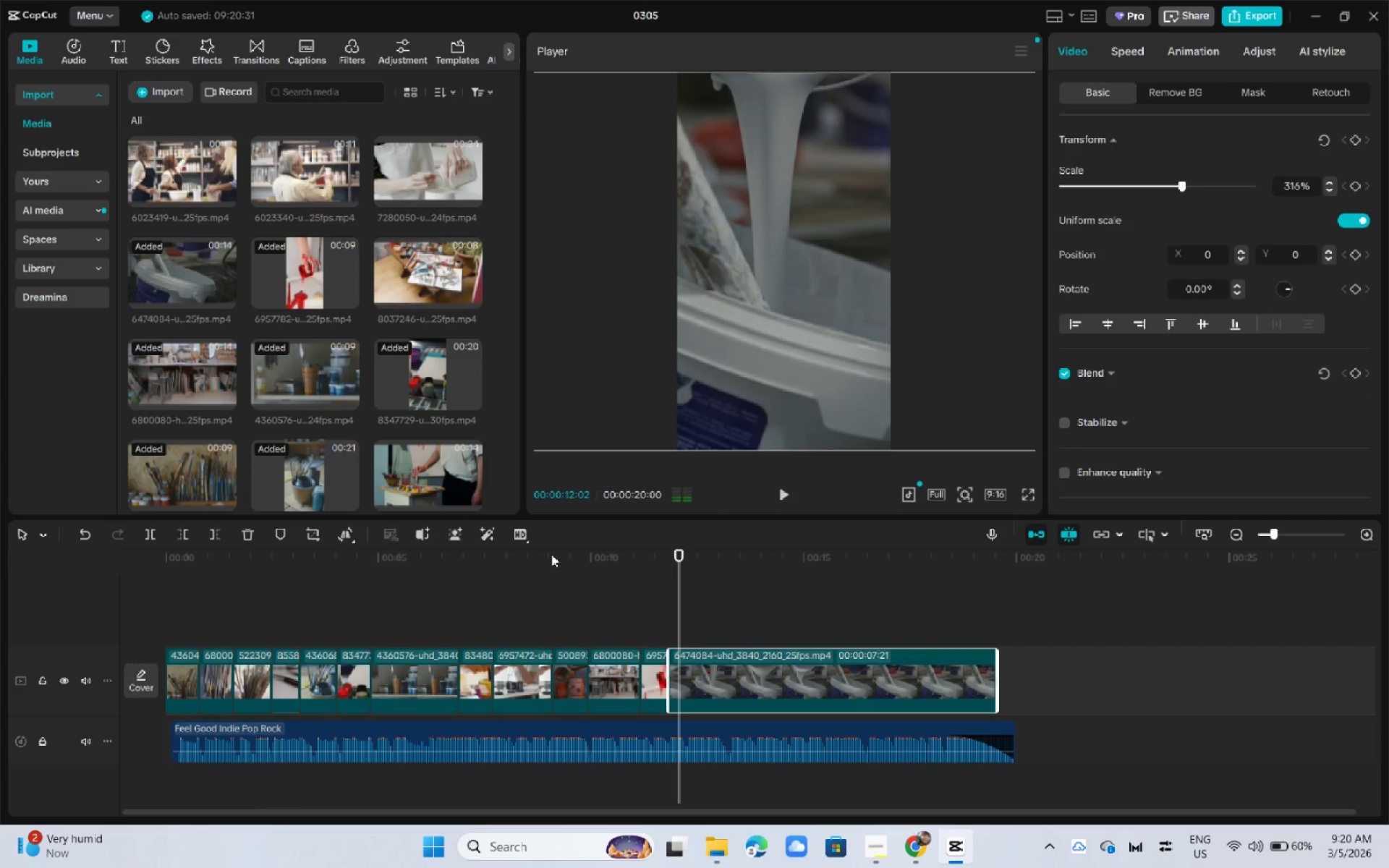 
key(Space)
 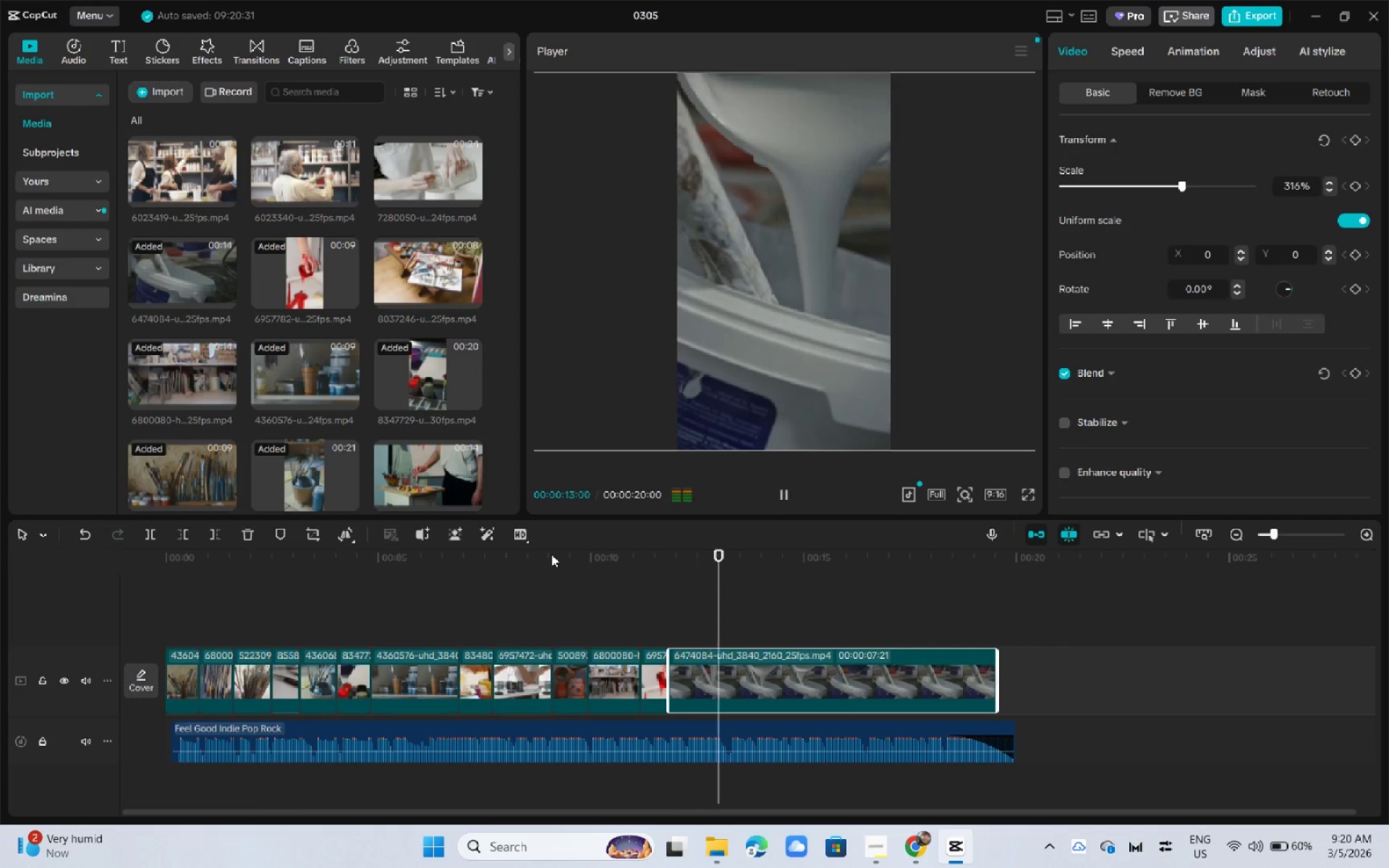 
key(Space)
 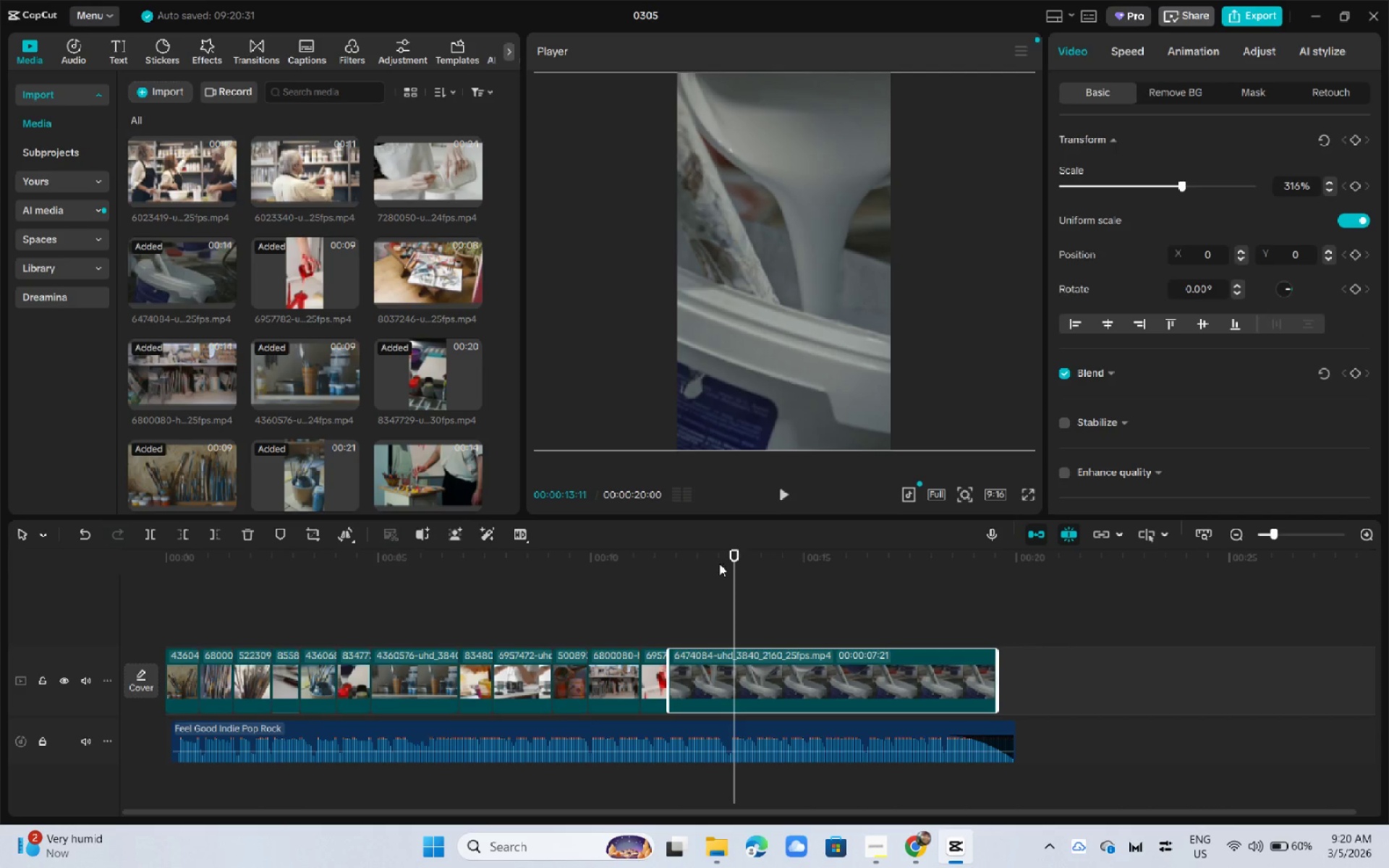 
left_click_drag(start_coordinate=[735, 558], to_coordinate=[731, 559])
 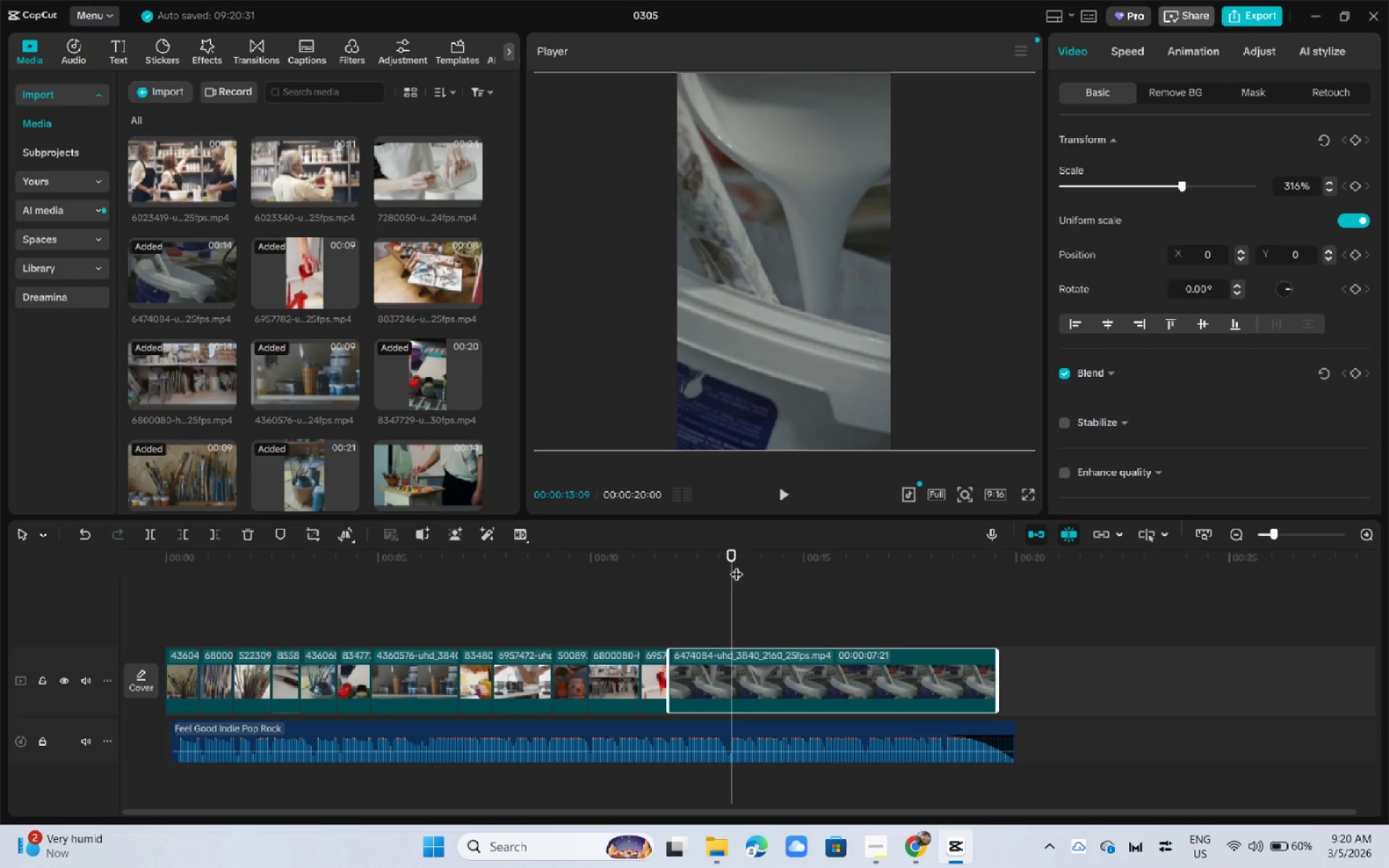 
left_click_drag(start_coordinate=[736, 550], to_coordinate=[728, 553])
 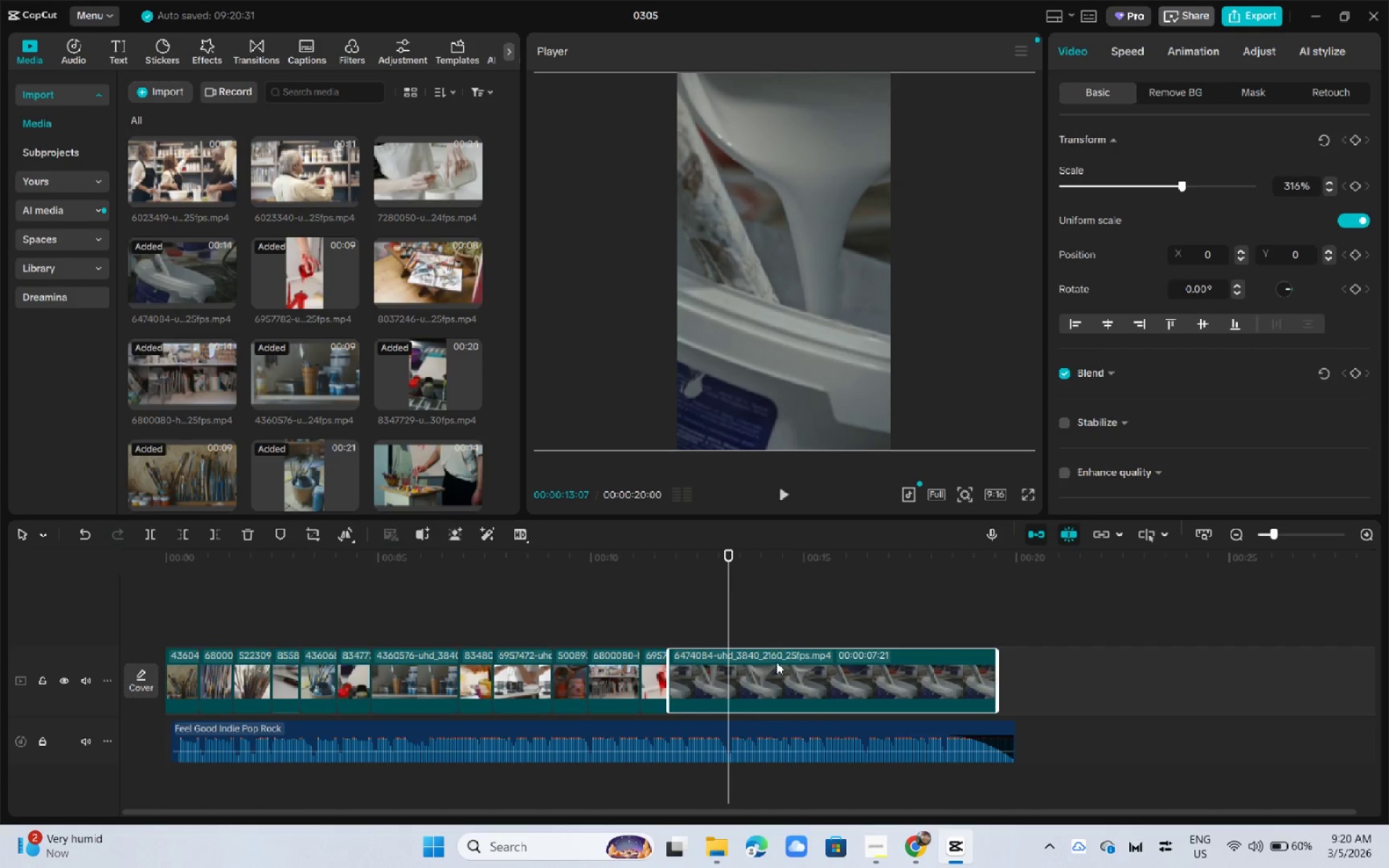 
left_click([776, 662])
 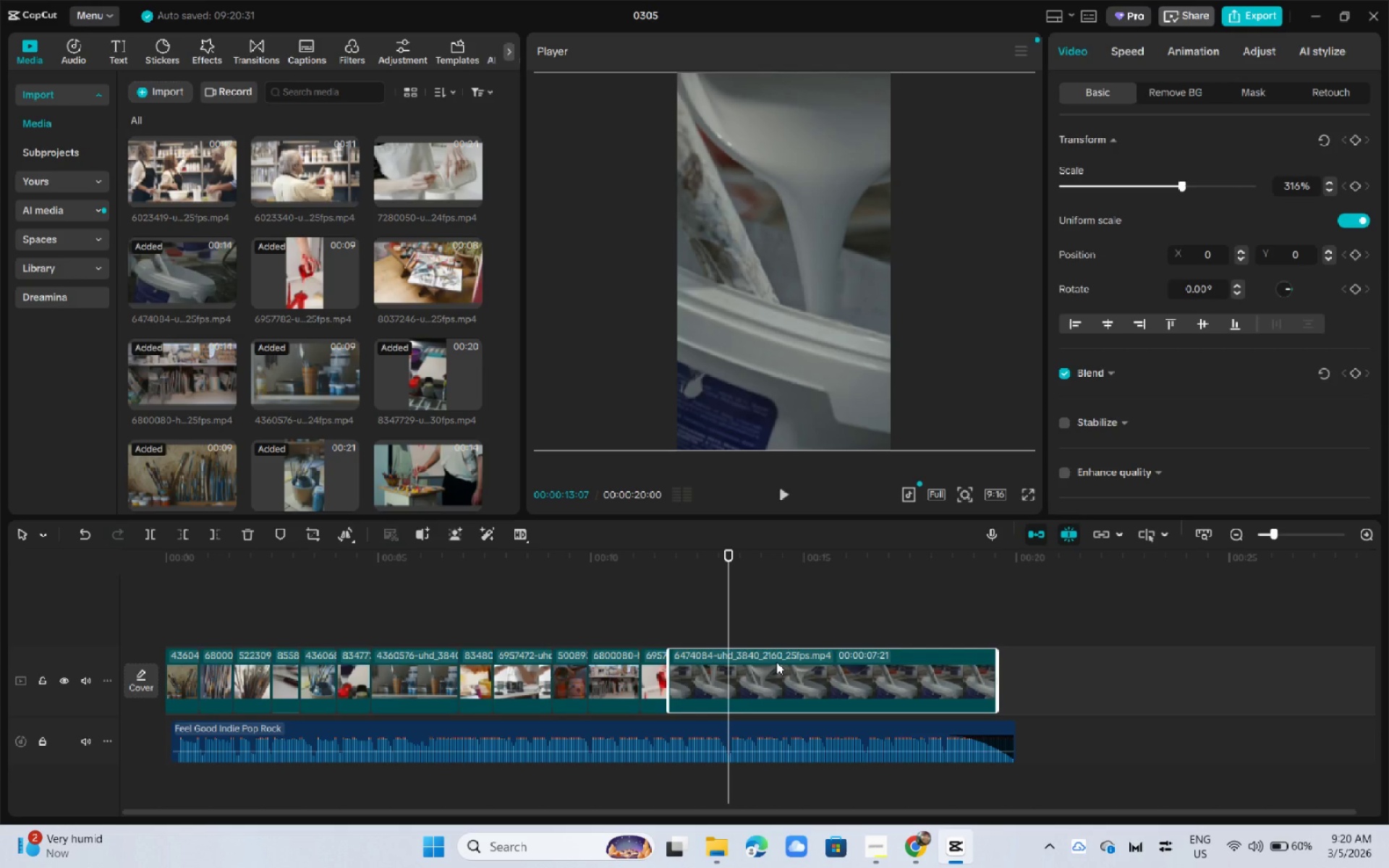 
key(Control+B)
 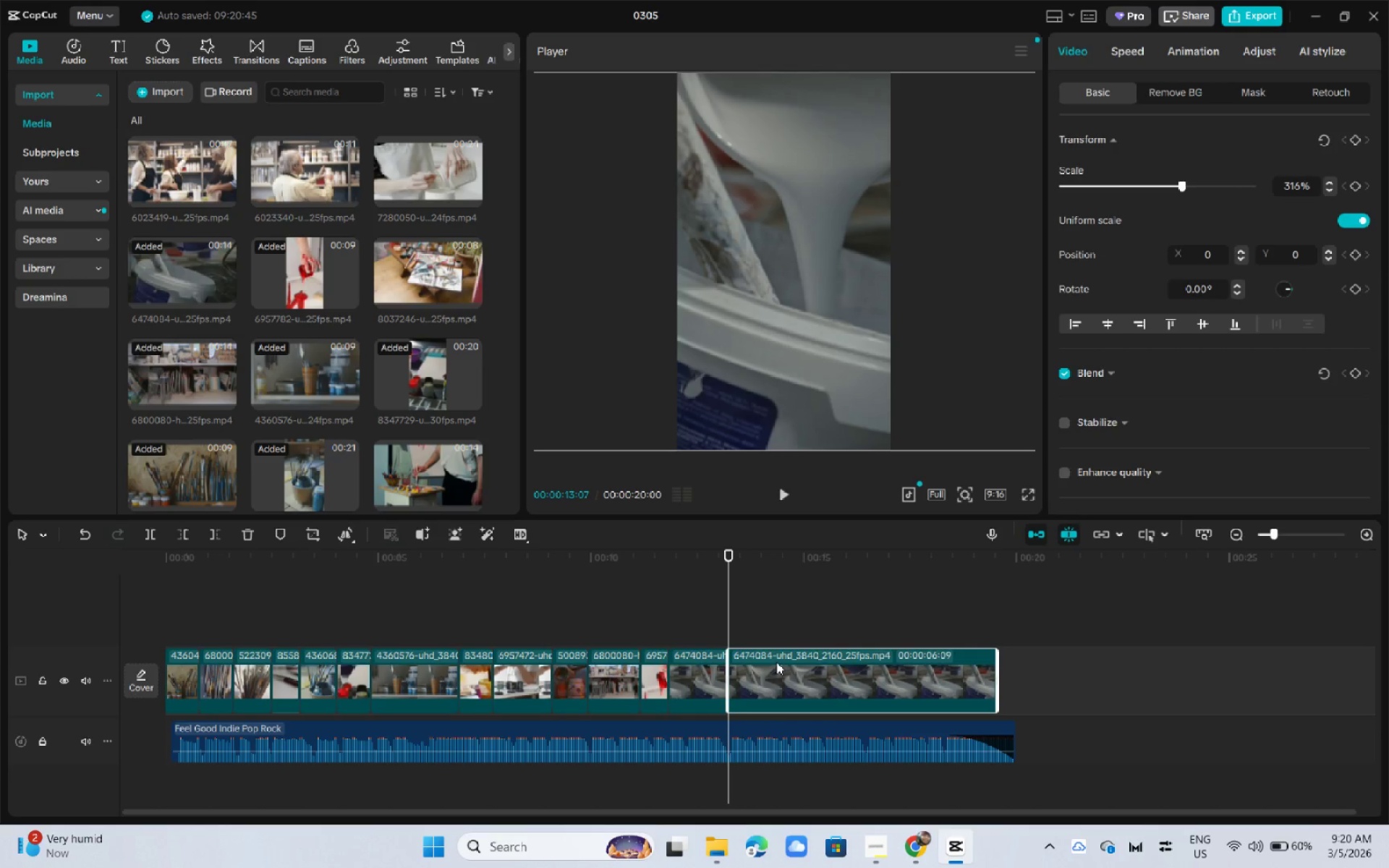 
left_click([776, 662])
 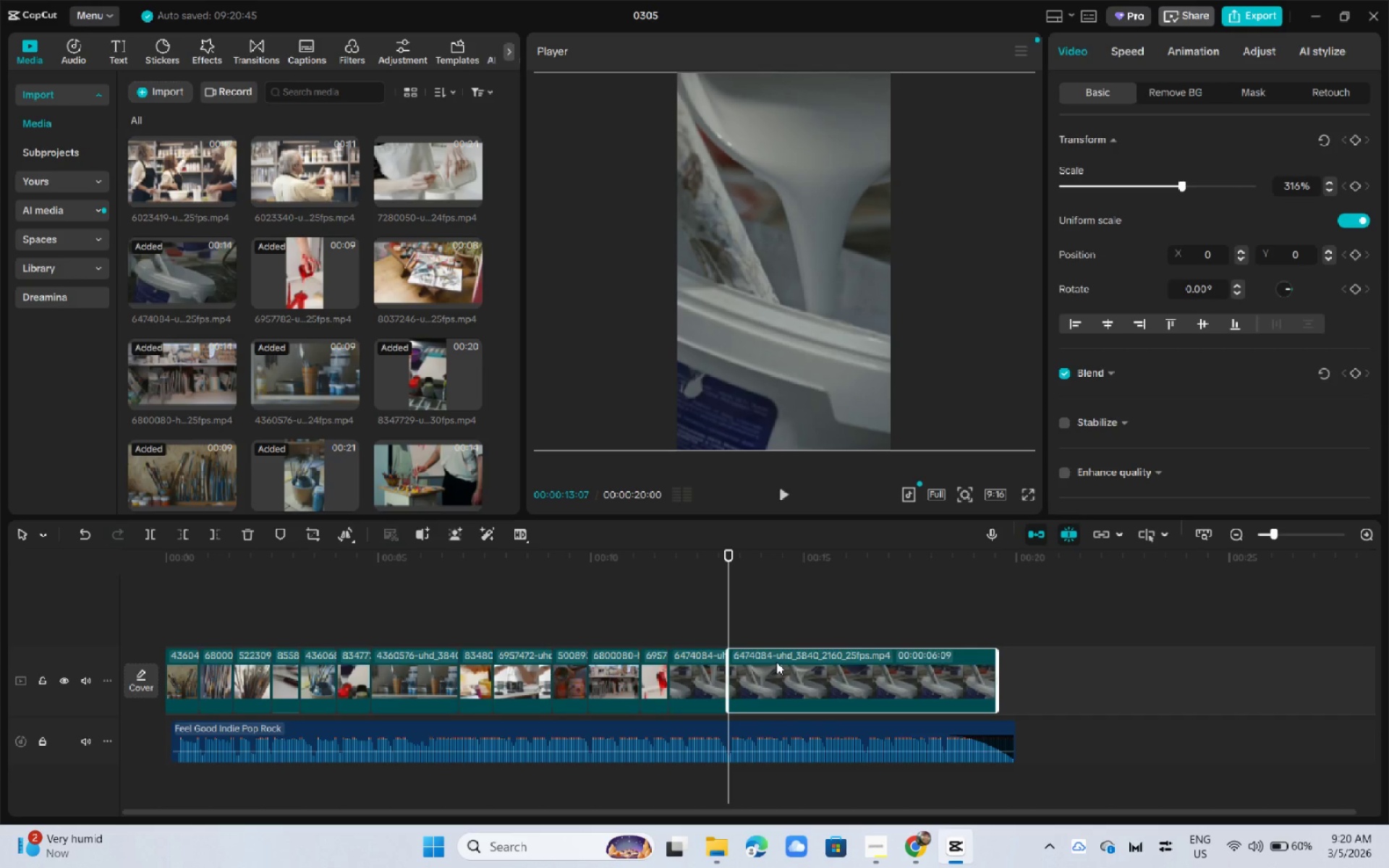 
key(Delete)
 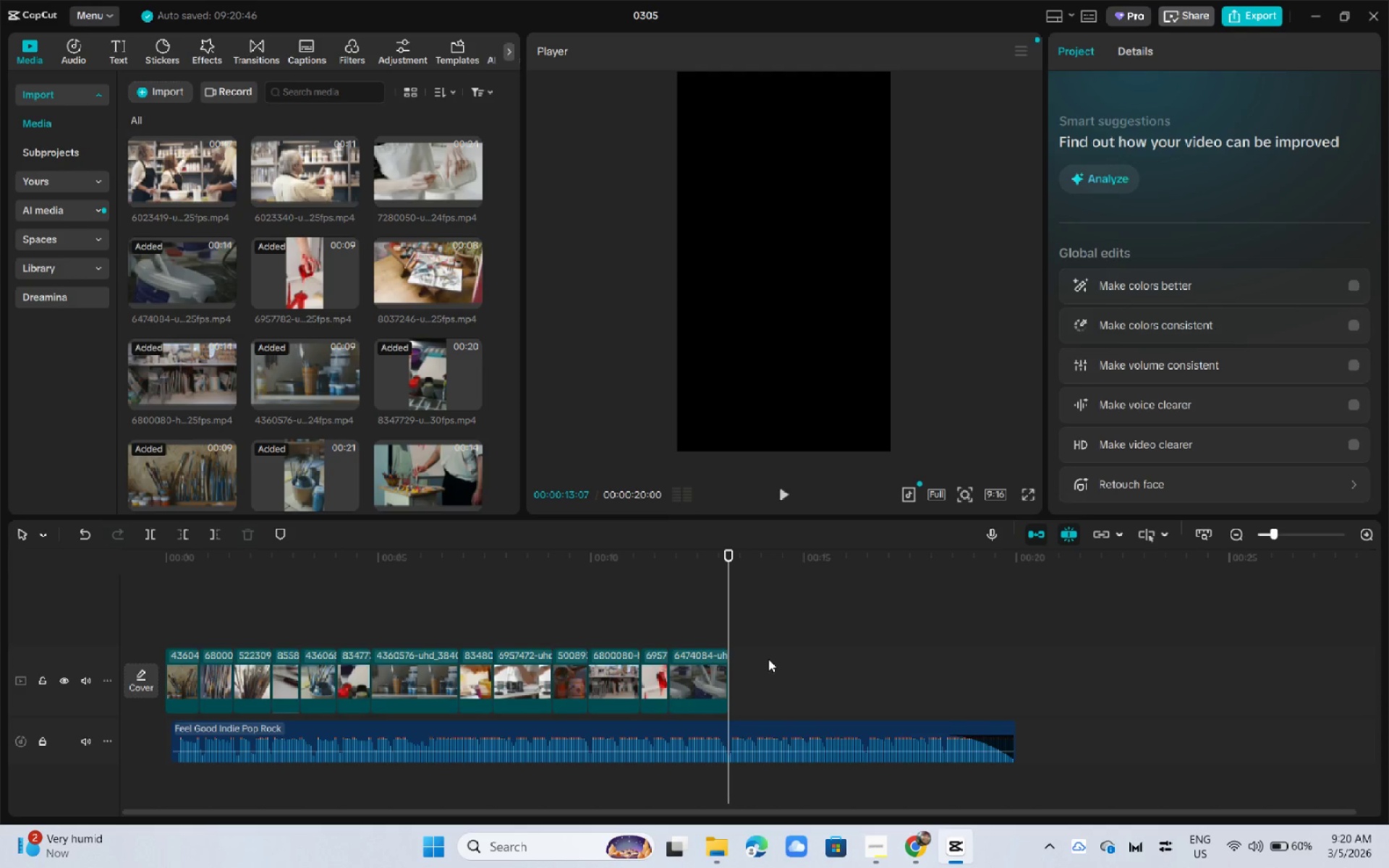 
scroll: coordinate [337, 437], scroll_direction: down, amount: 5.0
 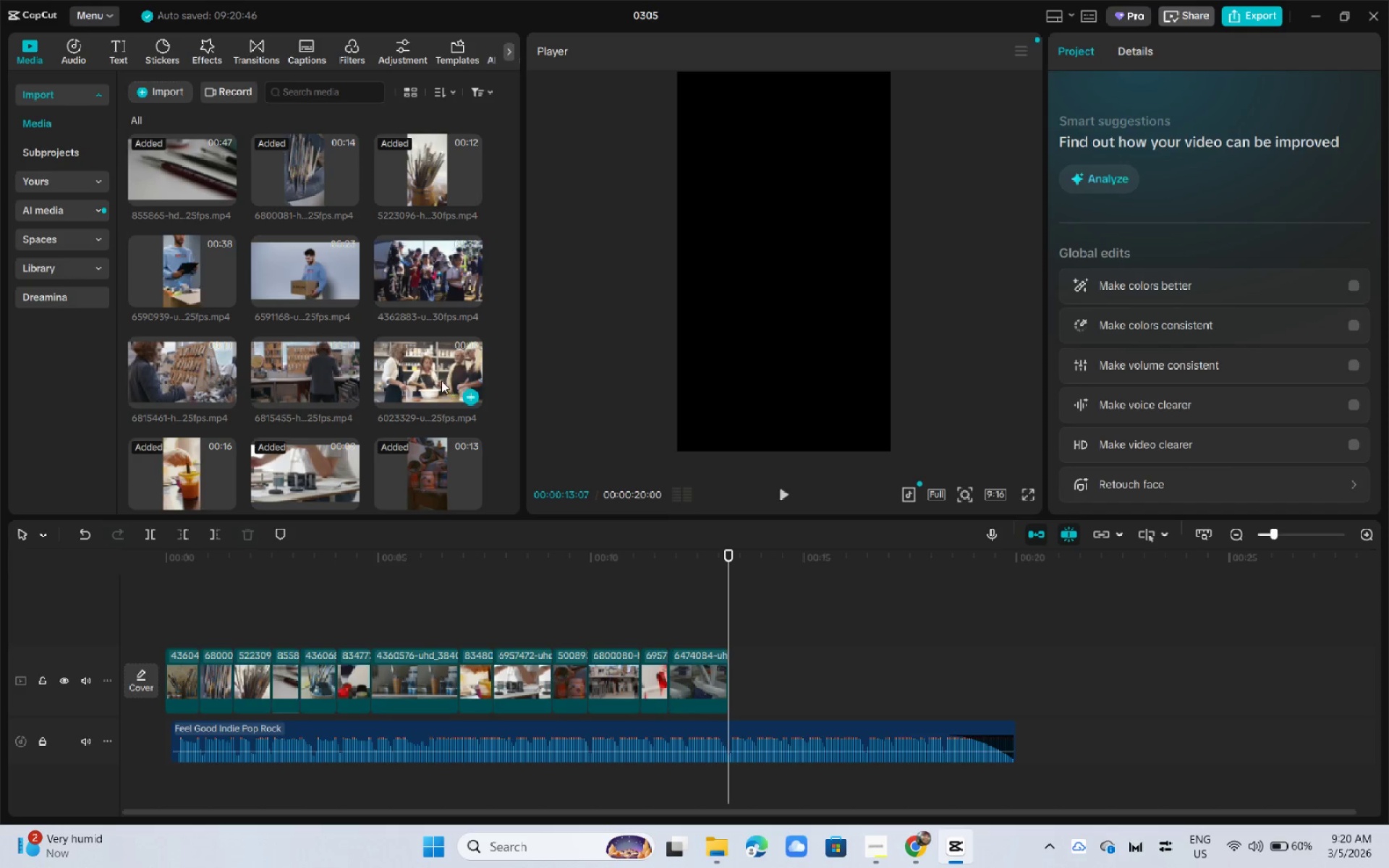 
left_click_drag(start_coordinate=[414, 365], to_coordinate=[423, 298])
 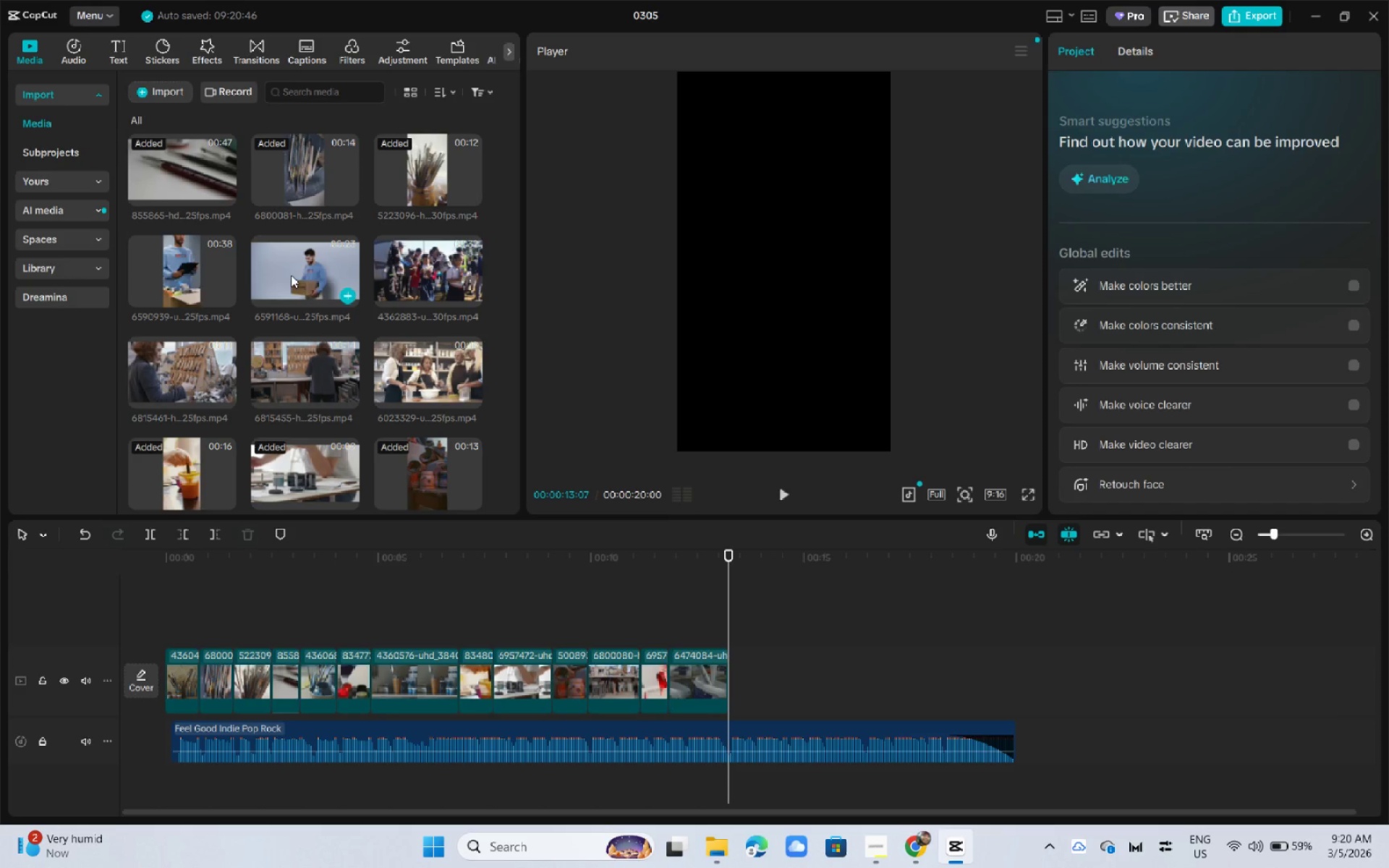 
left_click_drag(start_coordinate=[418, 367], to_coordinate=[726, 681])
 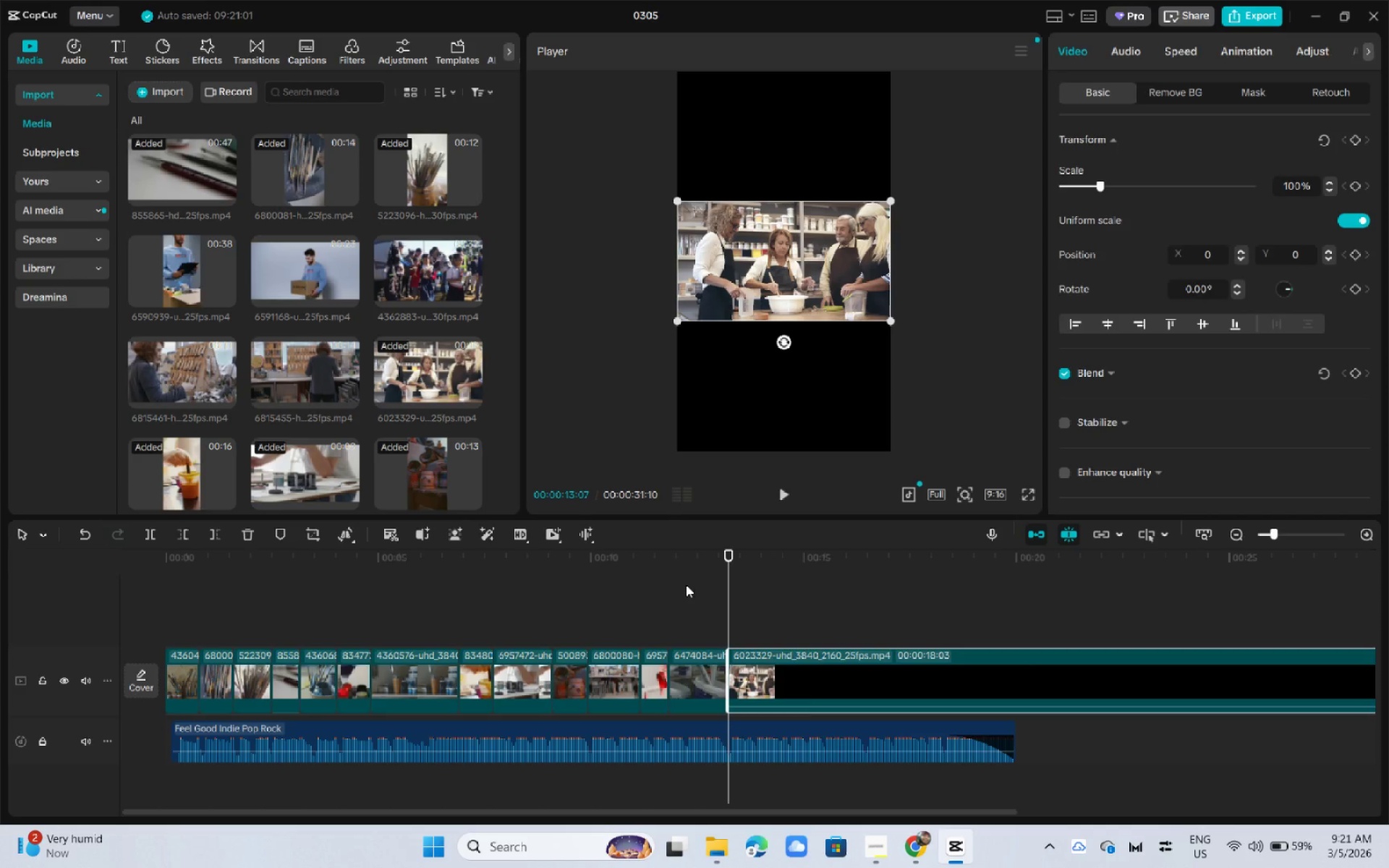 
left_click([684, 575])
 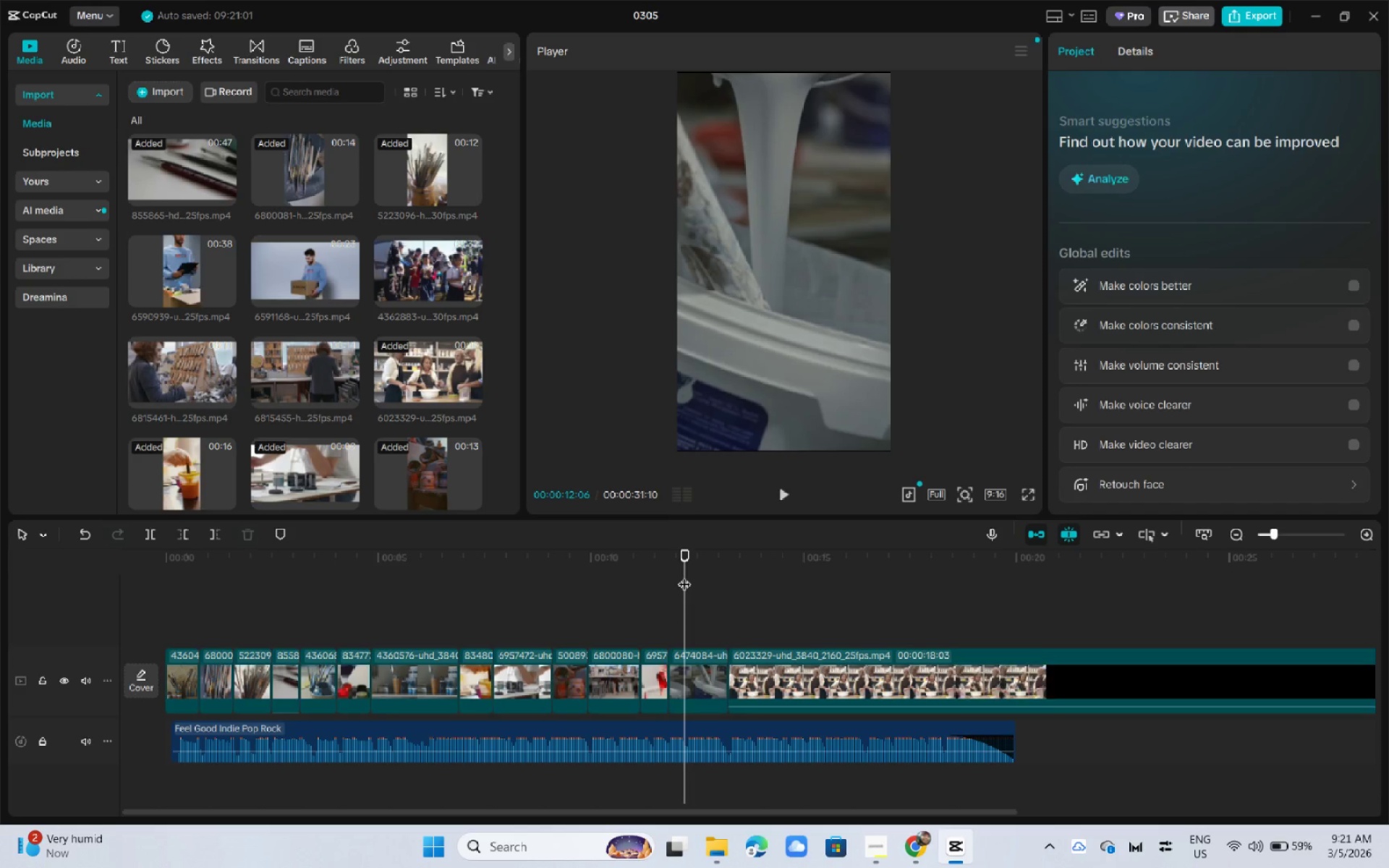 
key(Space)
 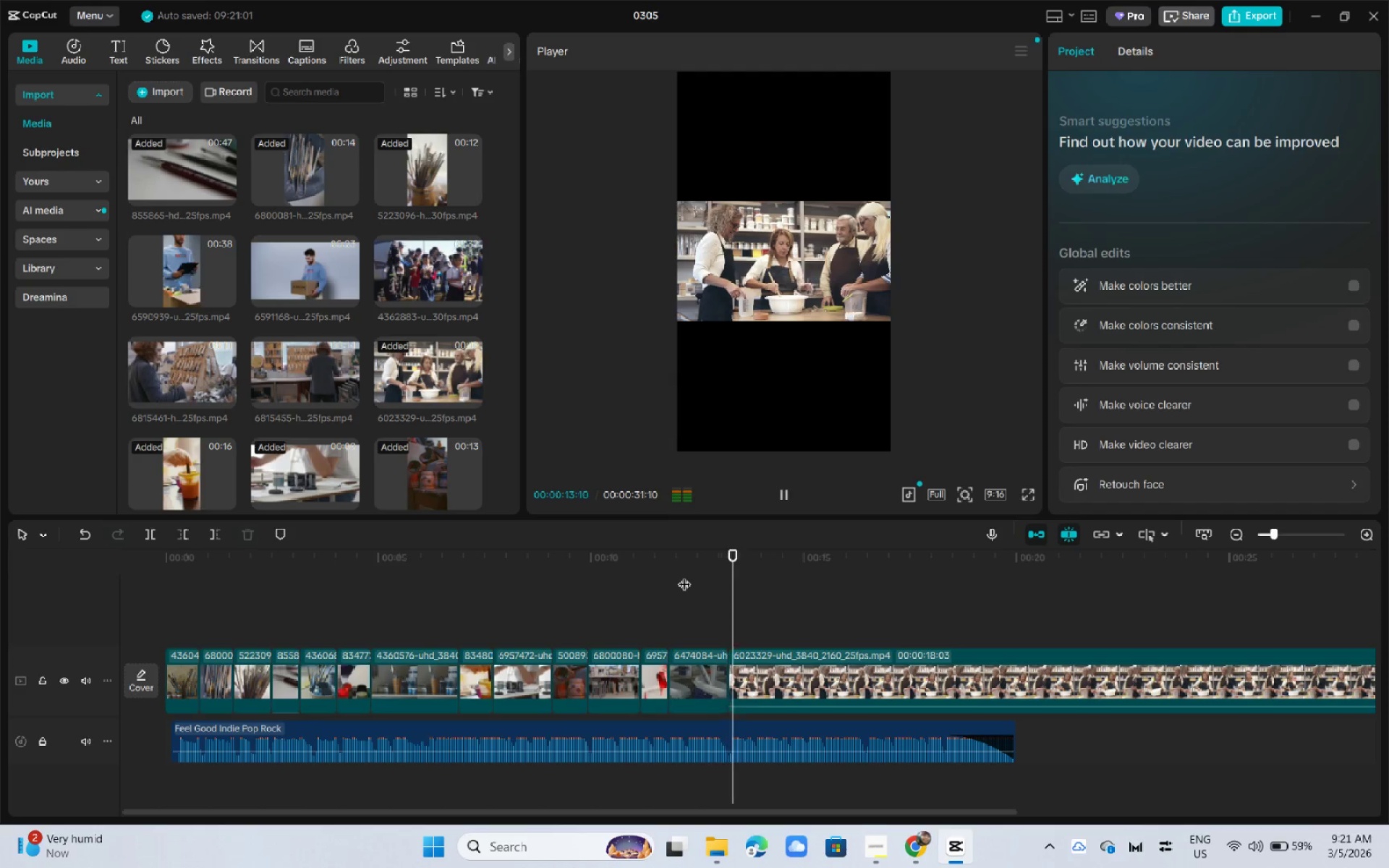 
key(Space)
 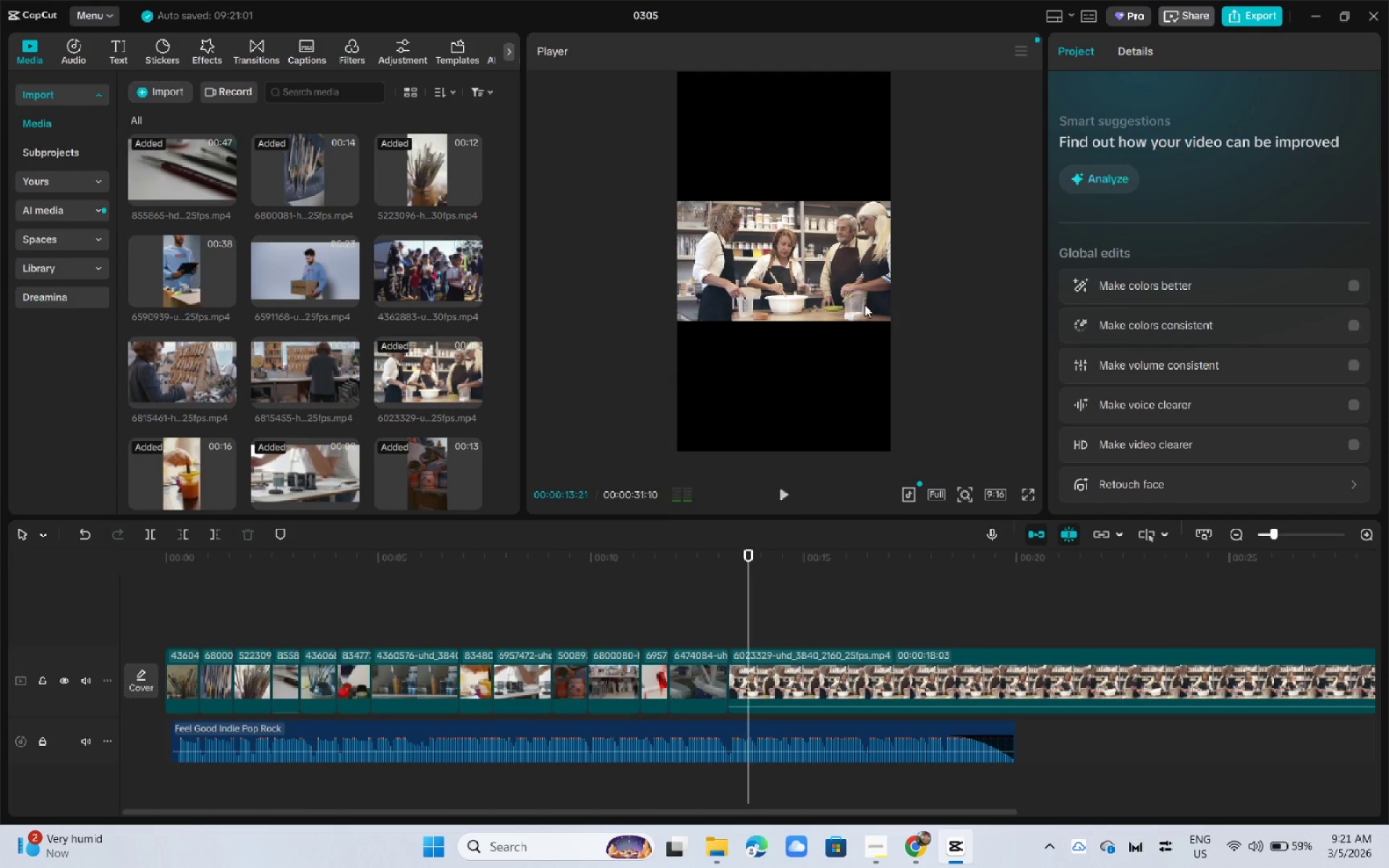 
left_click([851, 294])
 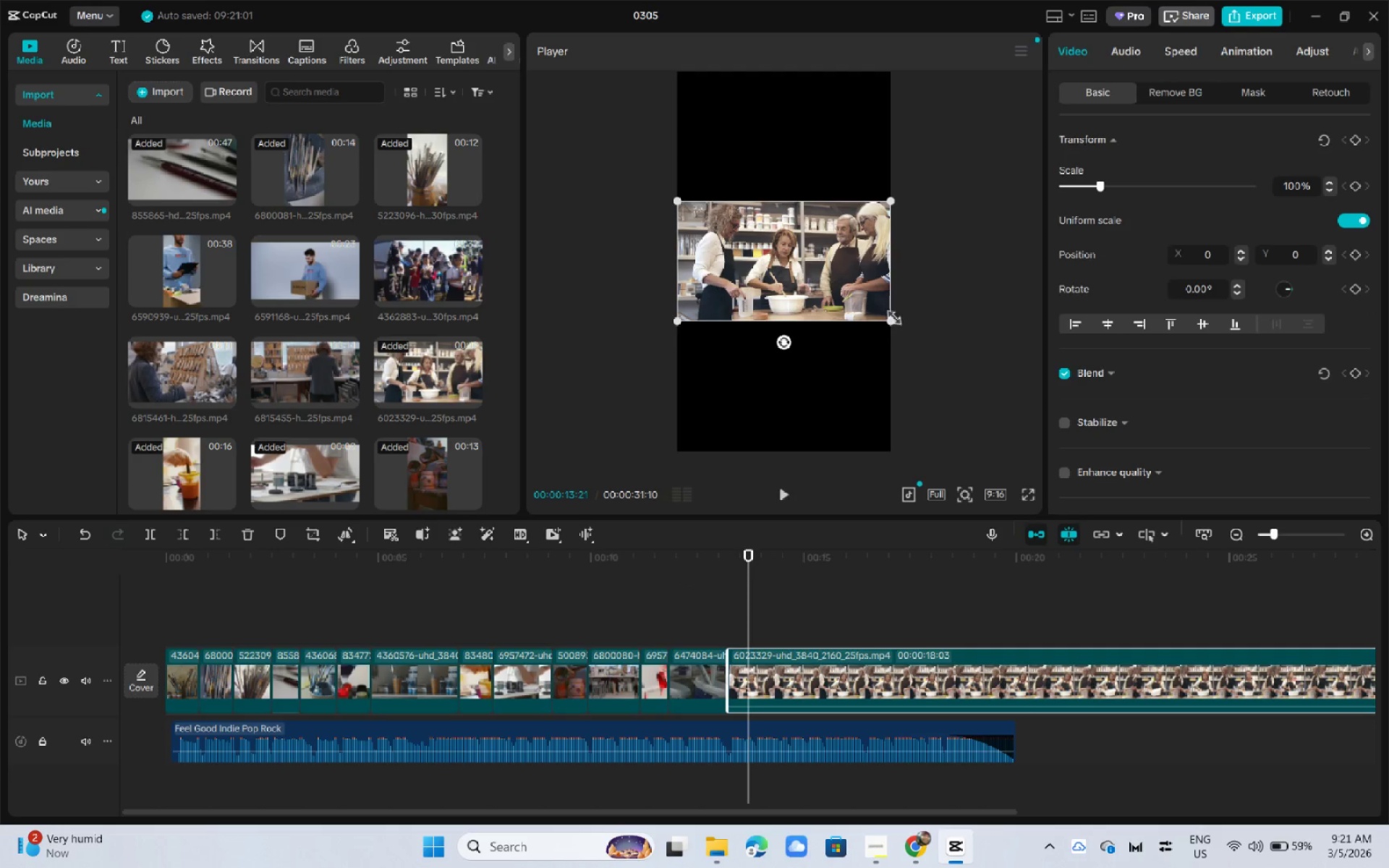 
left_click_drag(start_coordinate=[890, 315], to_coordinate=[1017, 484])
 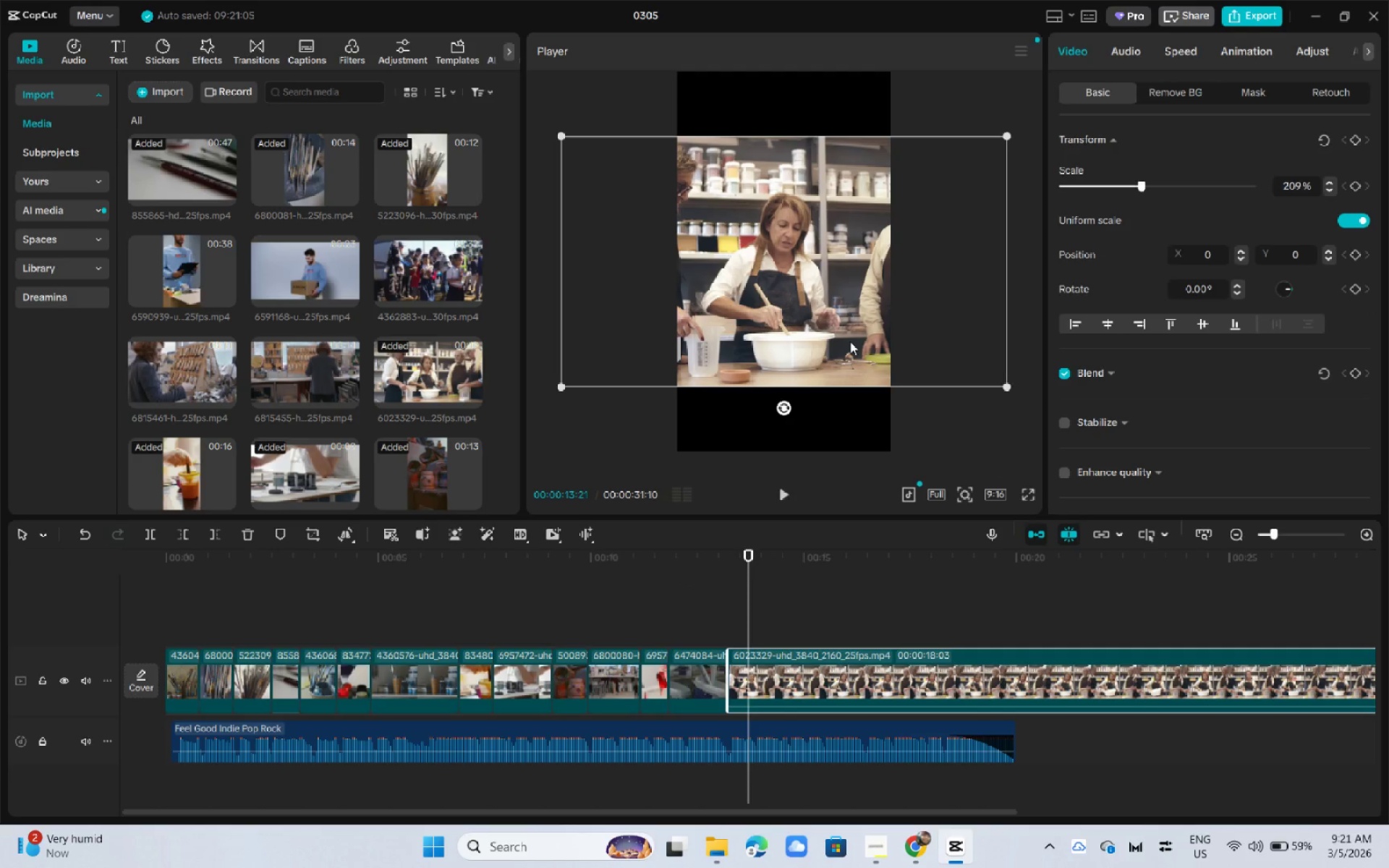 
left_click([850, 341])
 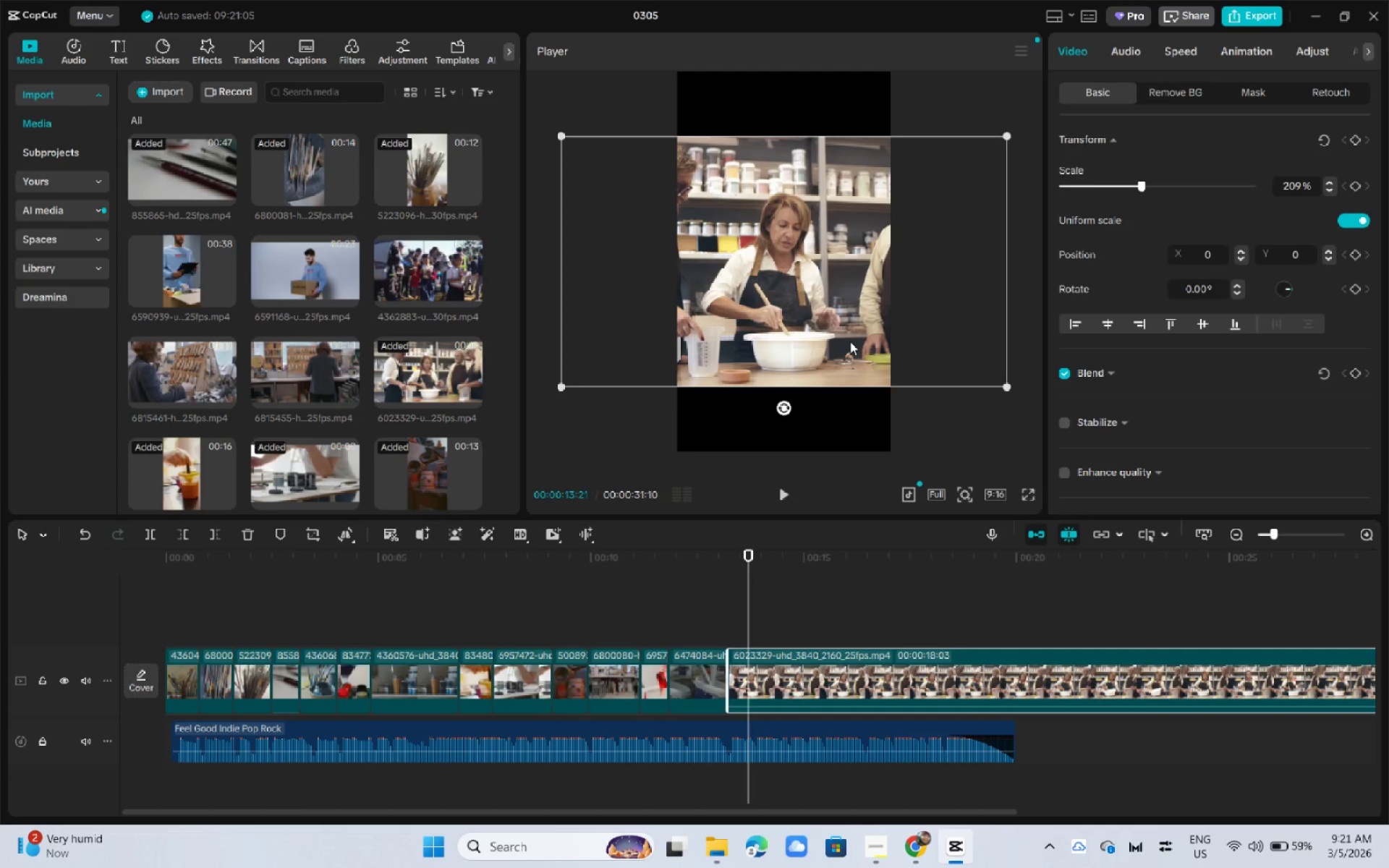 
key(Delete)
 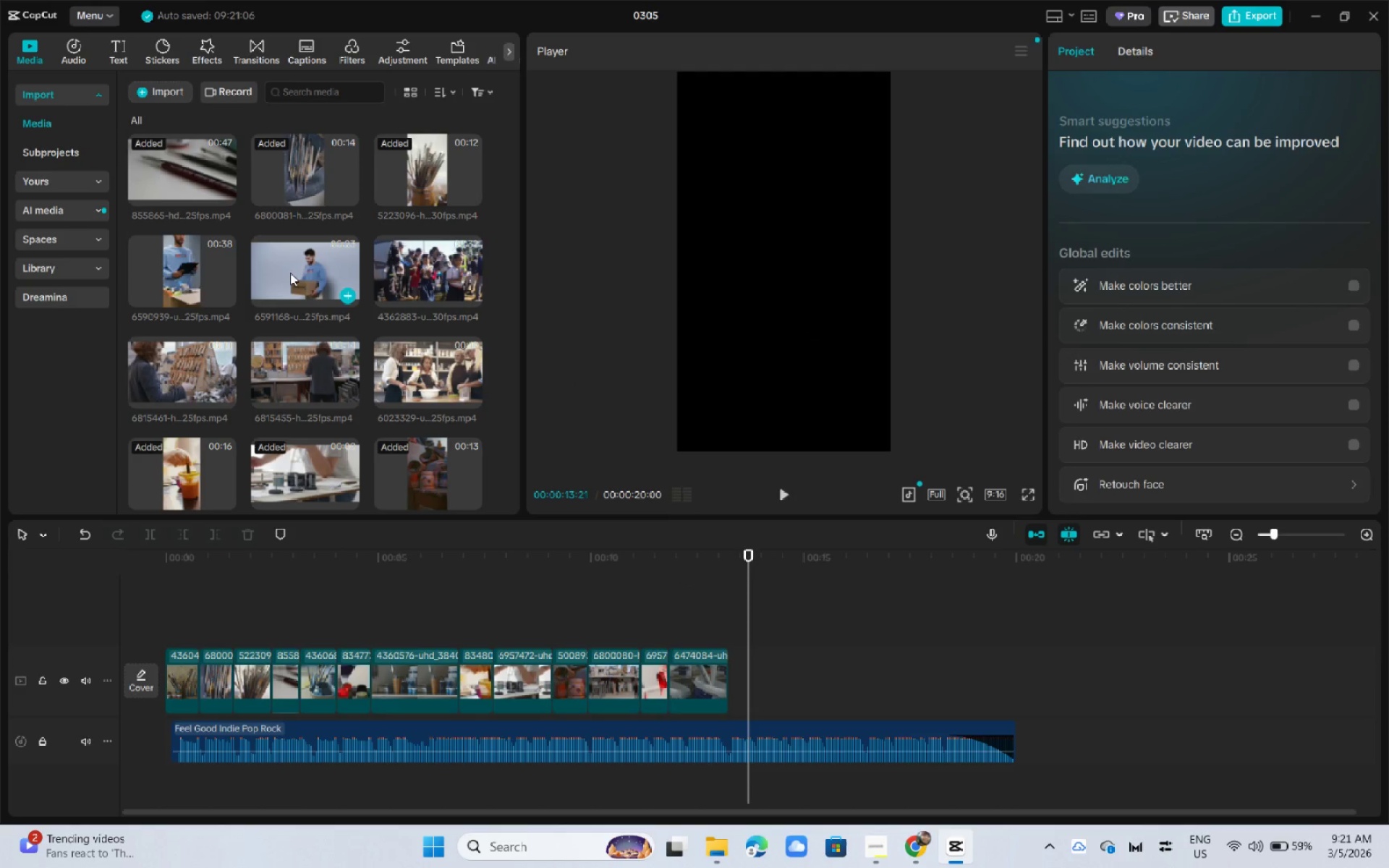 
left_click_drag(start_coordinate=[172, 275], to_coordinate=[736, 678])
 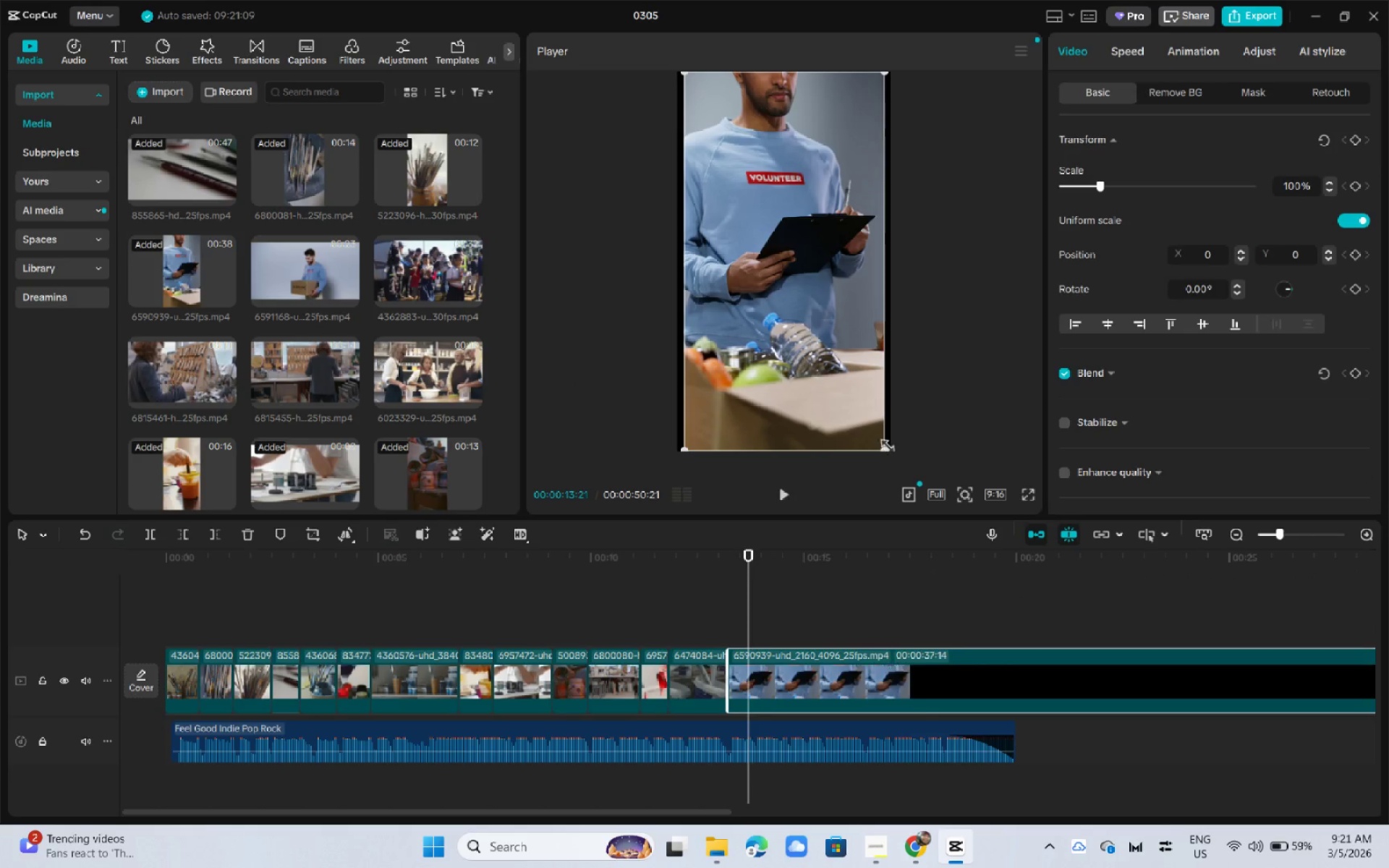 
left_click_drag(start_coordinate=[883, 450], to_coordinate=[1119, 640])
 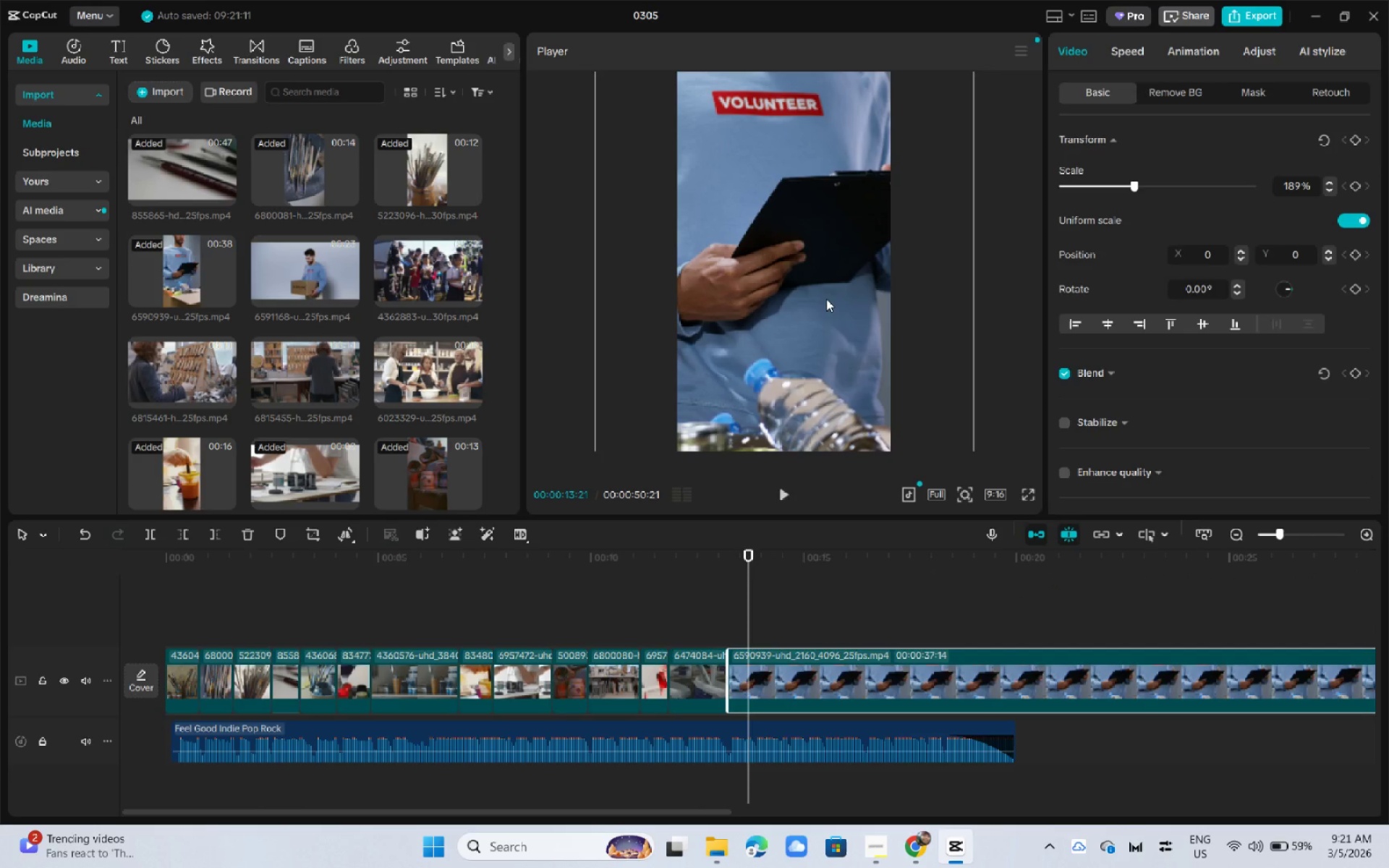 
left_click_drag(start_coordinate=[812, 282], to_coordinate=[862, 365])
 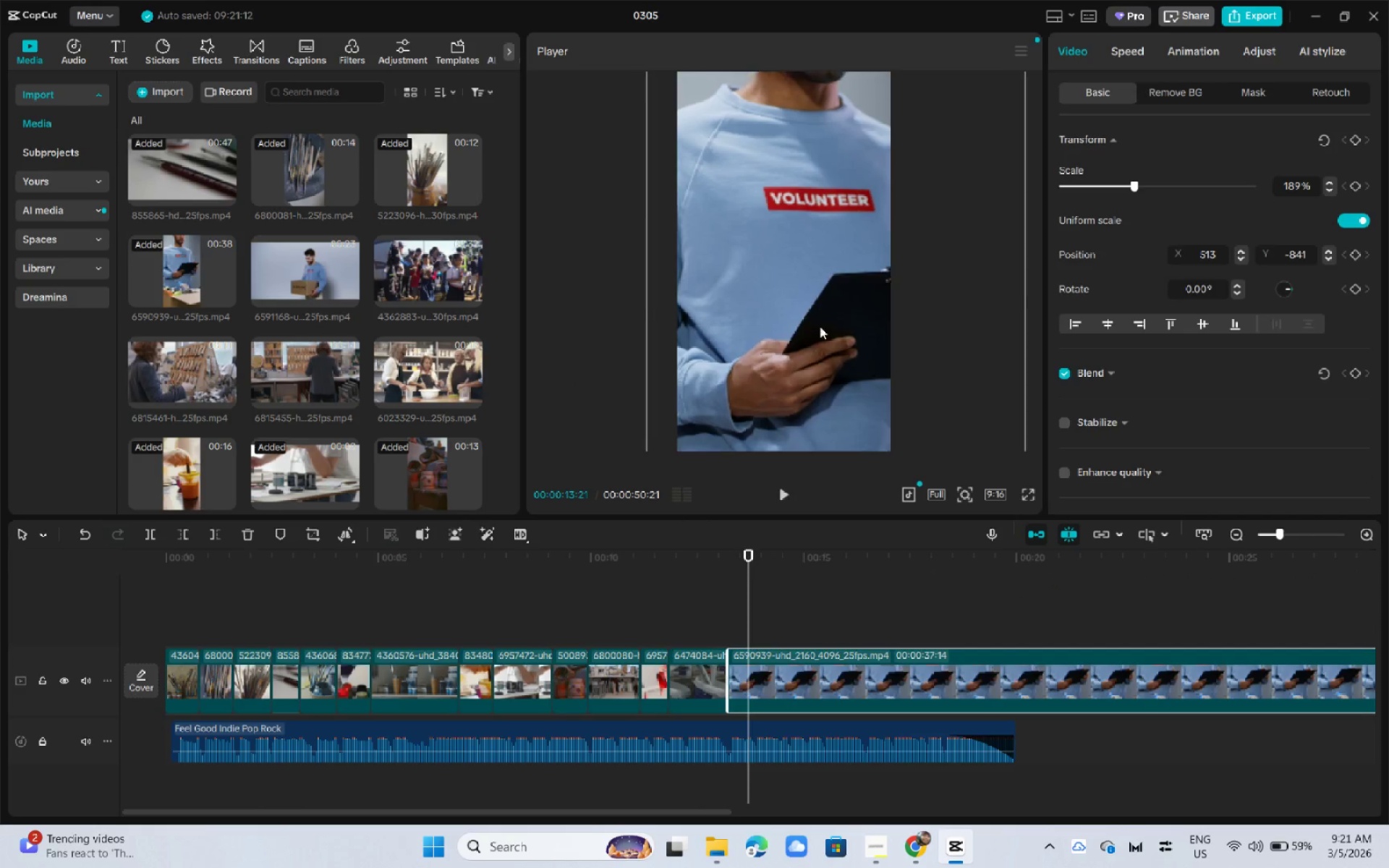 
left_click_drag(start_coordinate=[819, 281], to_coordinate=[817, 352])
 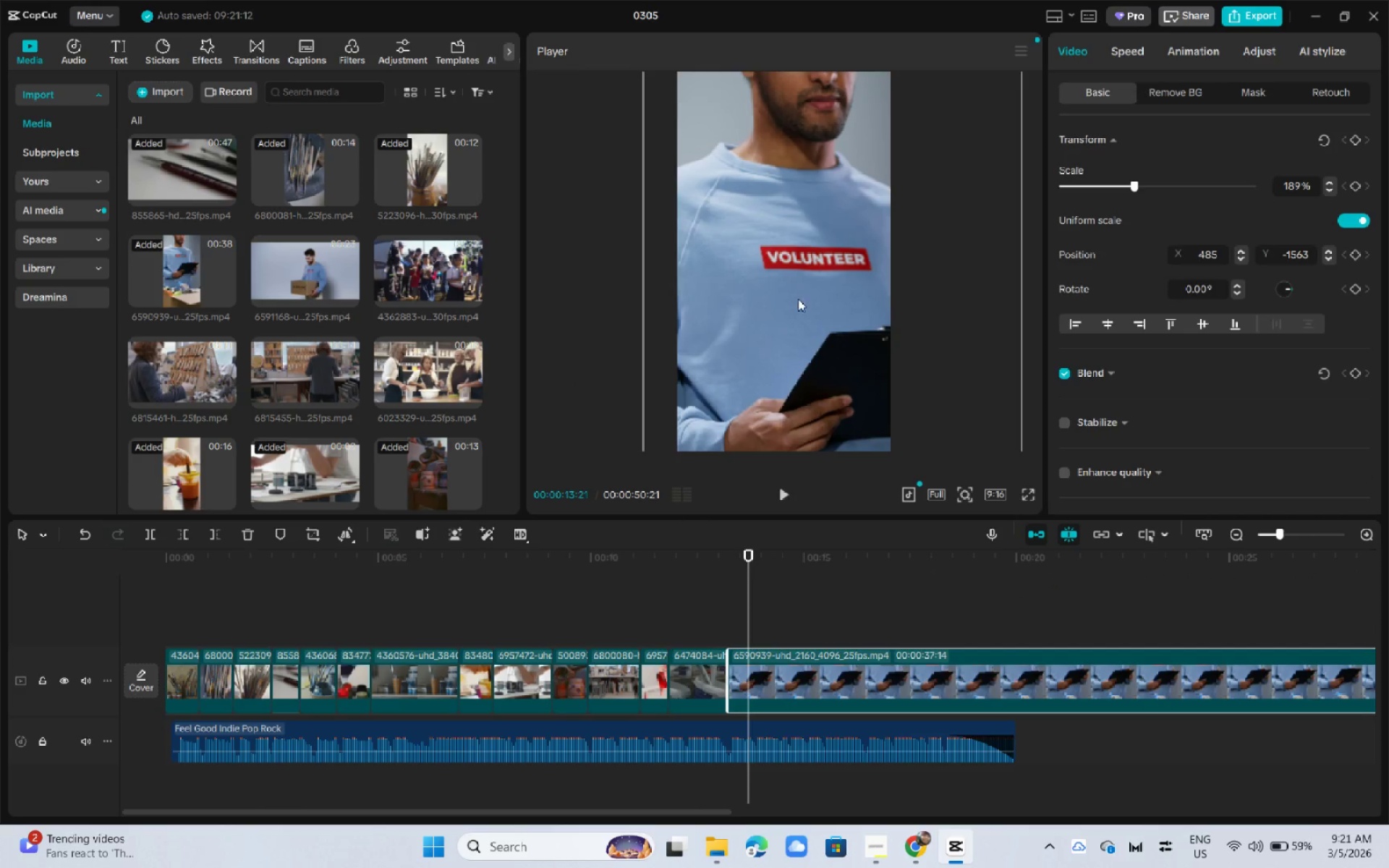 
left_click_drag(start_coordinate=[799, 286], to_coordinate=[789, 294])
 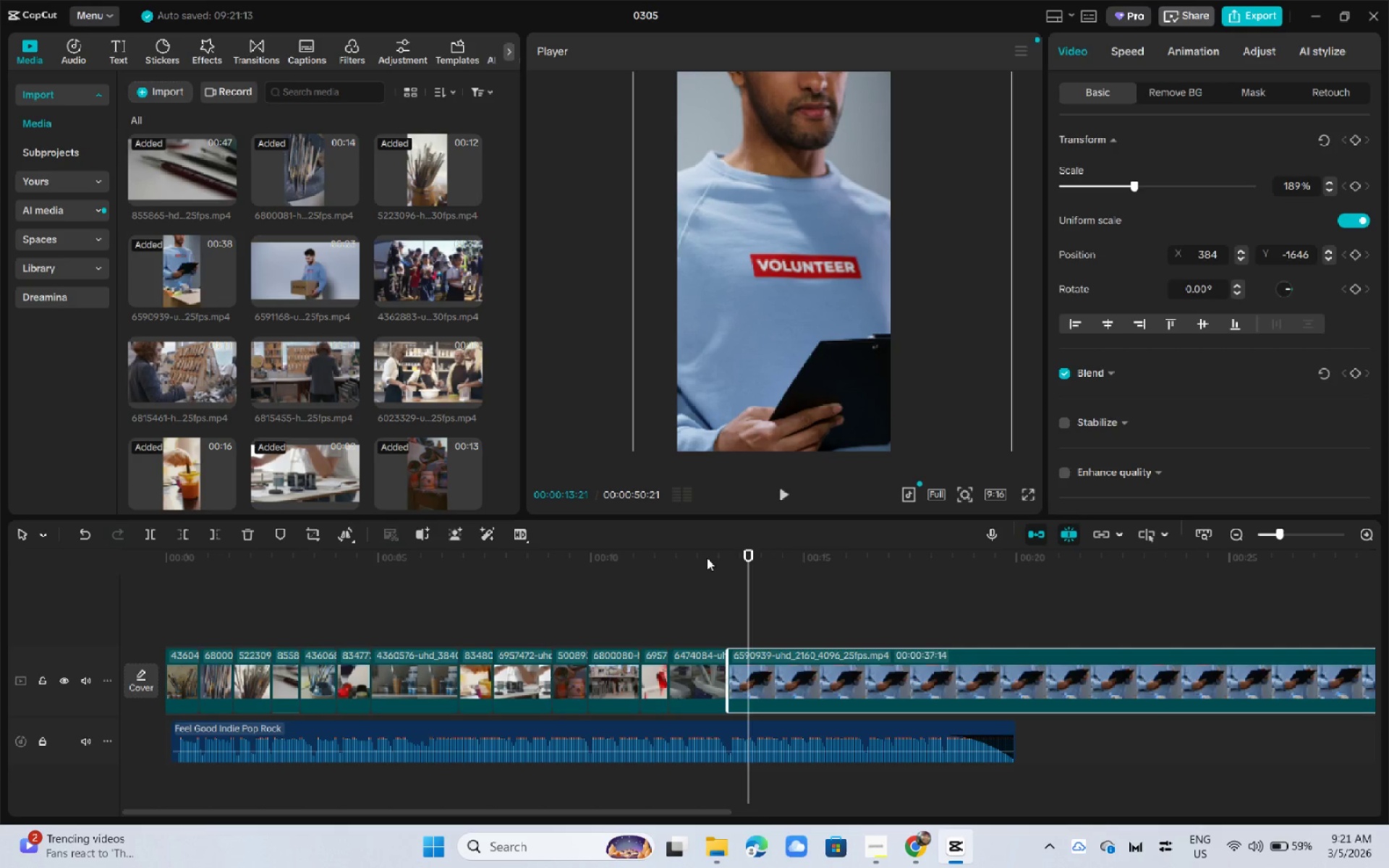 
left_click_drag(start_coordinate=[703, 561], to_coordinate=[692, 563])
 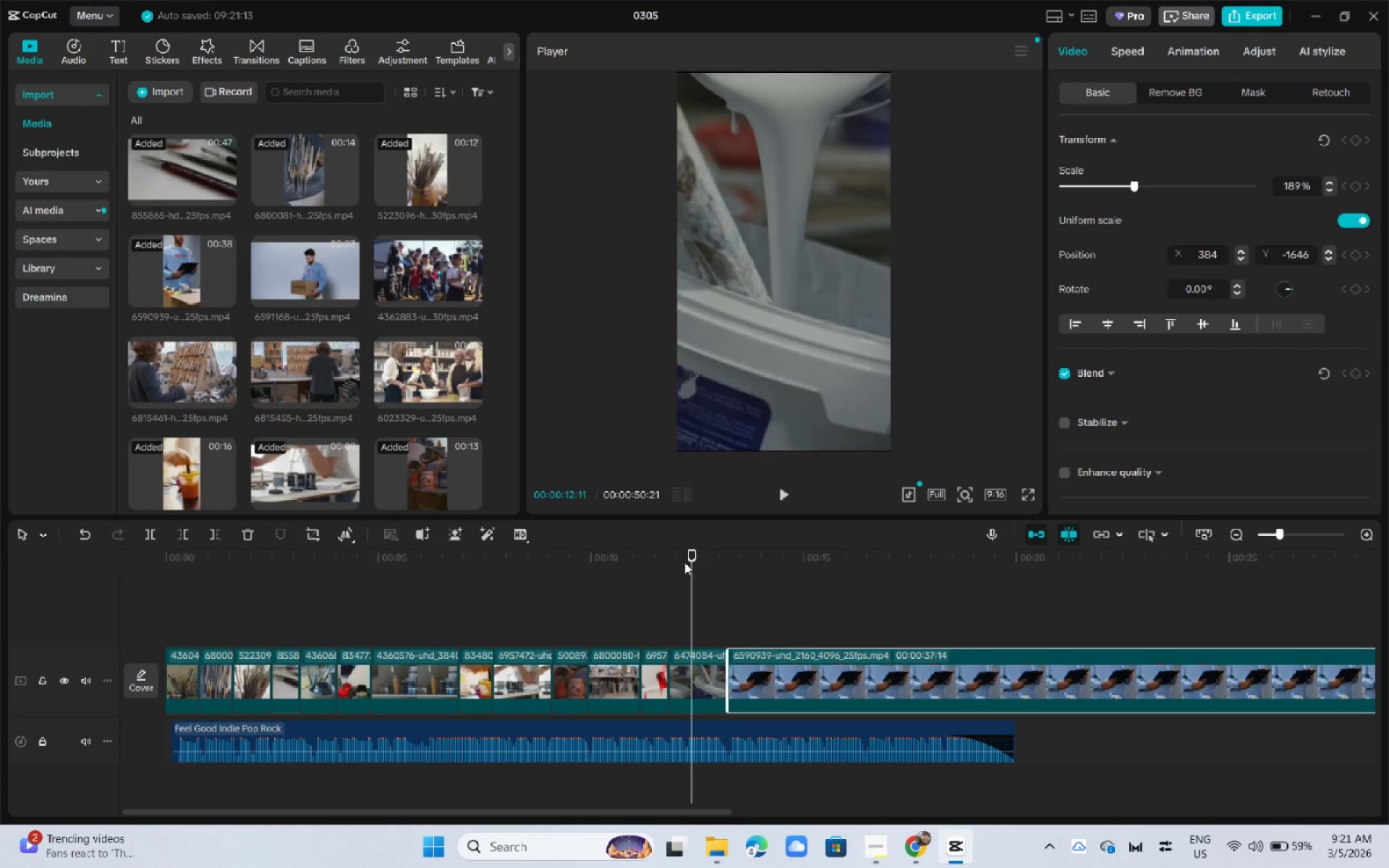 
key(Space)
 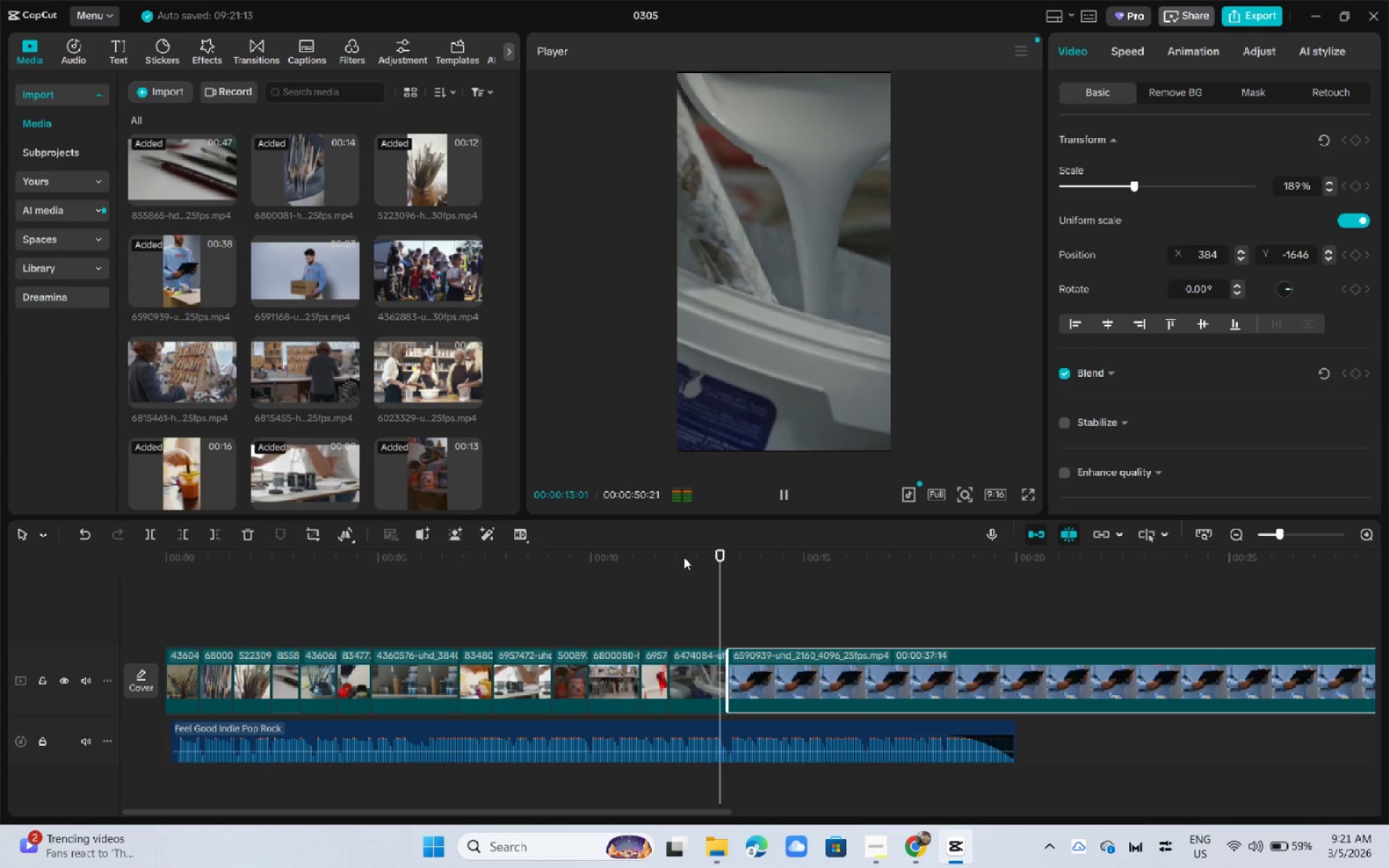 
key(Space)
 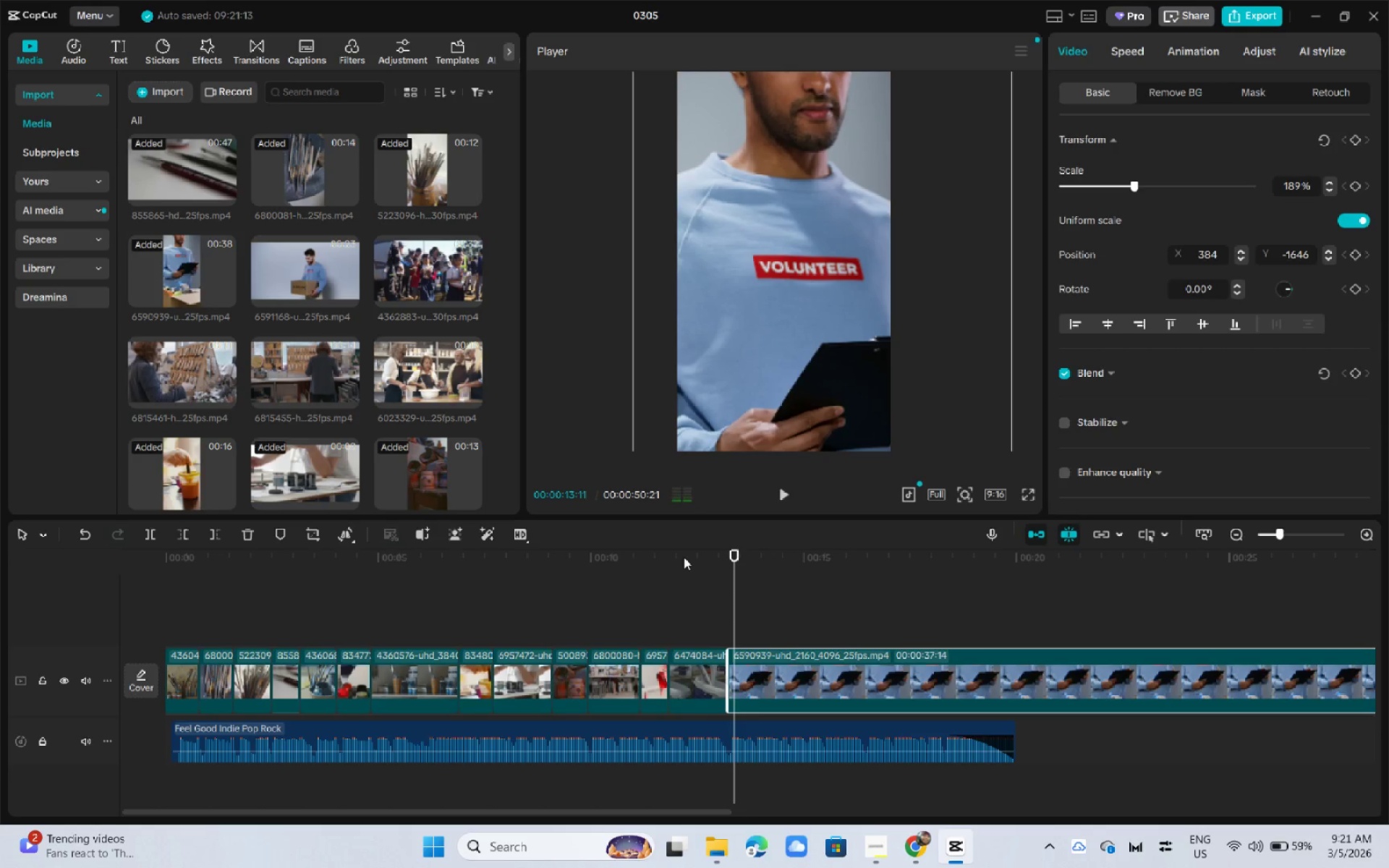 
key(Space)
 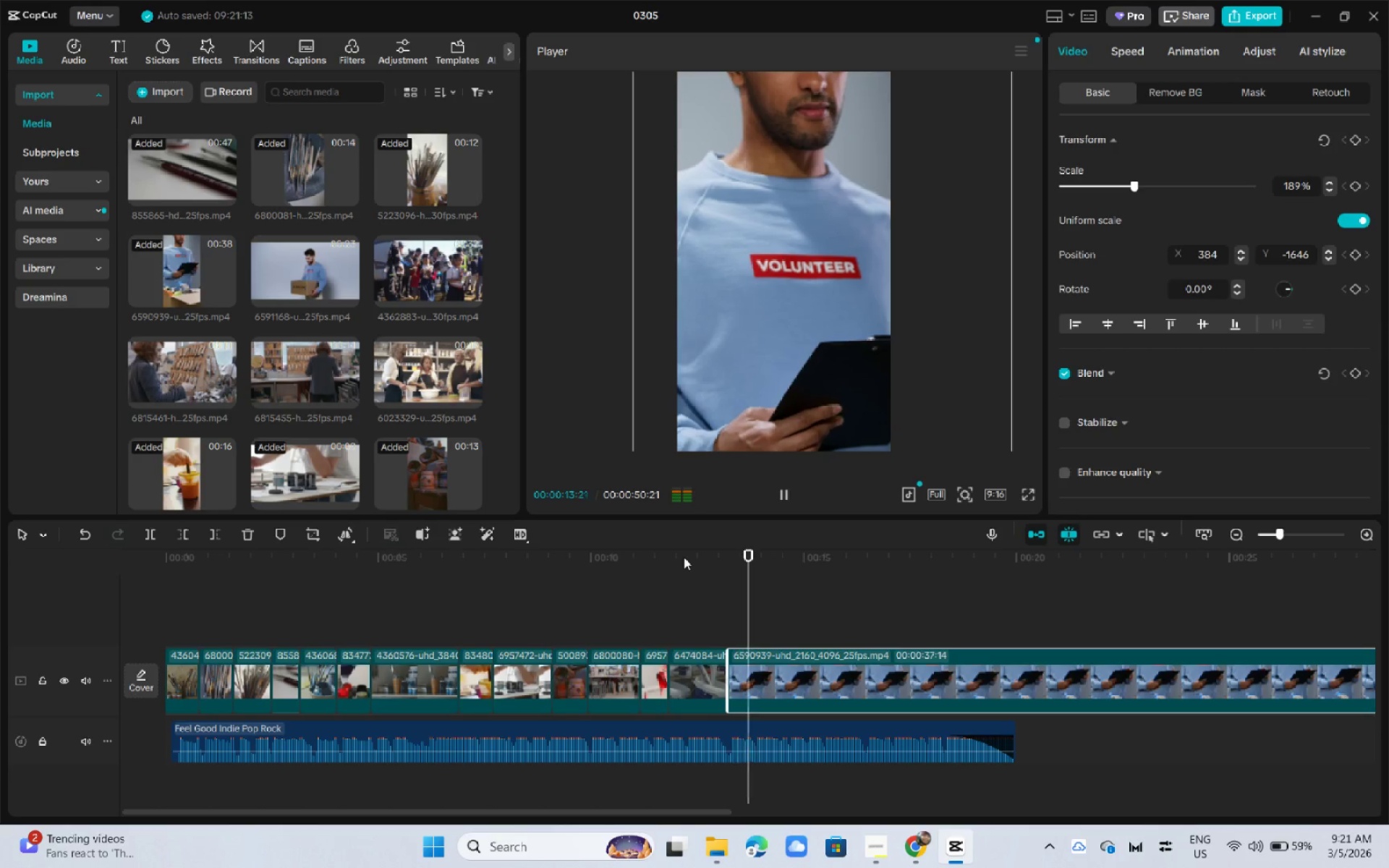 
key(Space)
 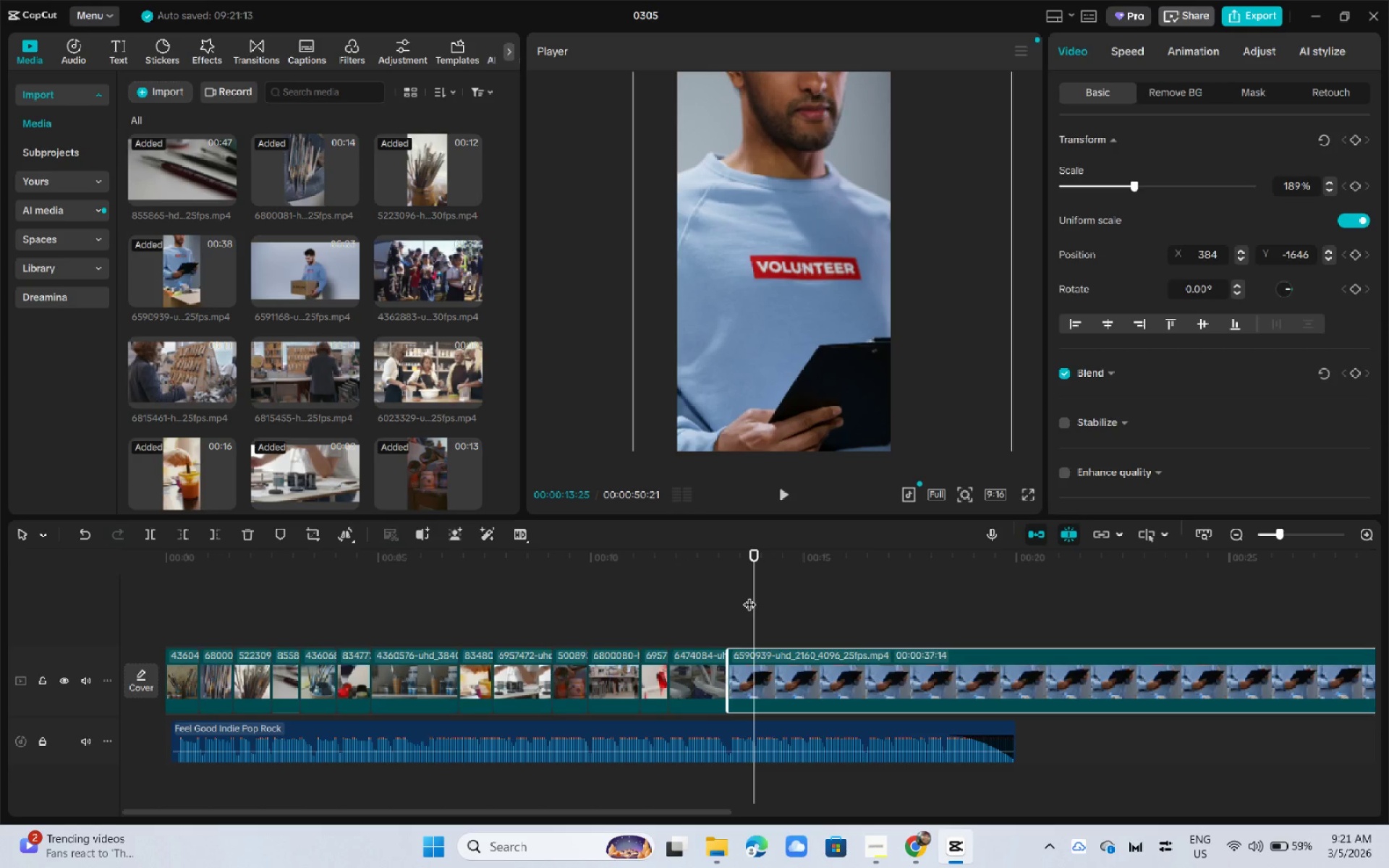 
key(Control+B)
 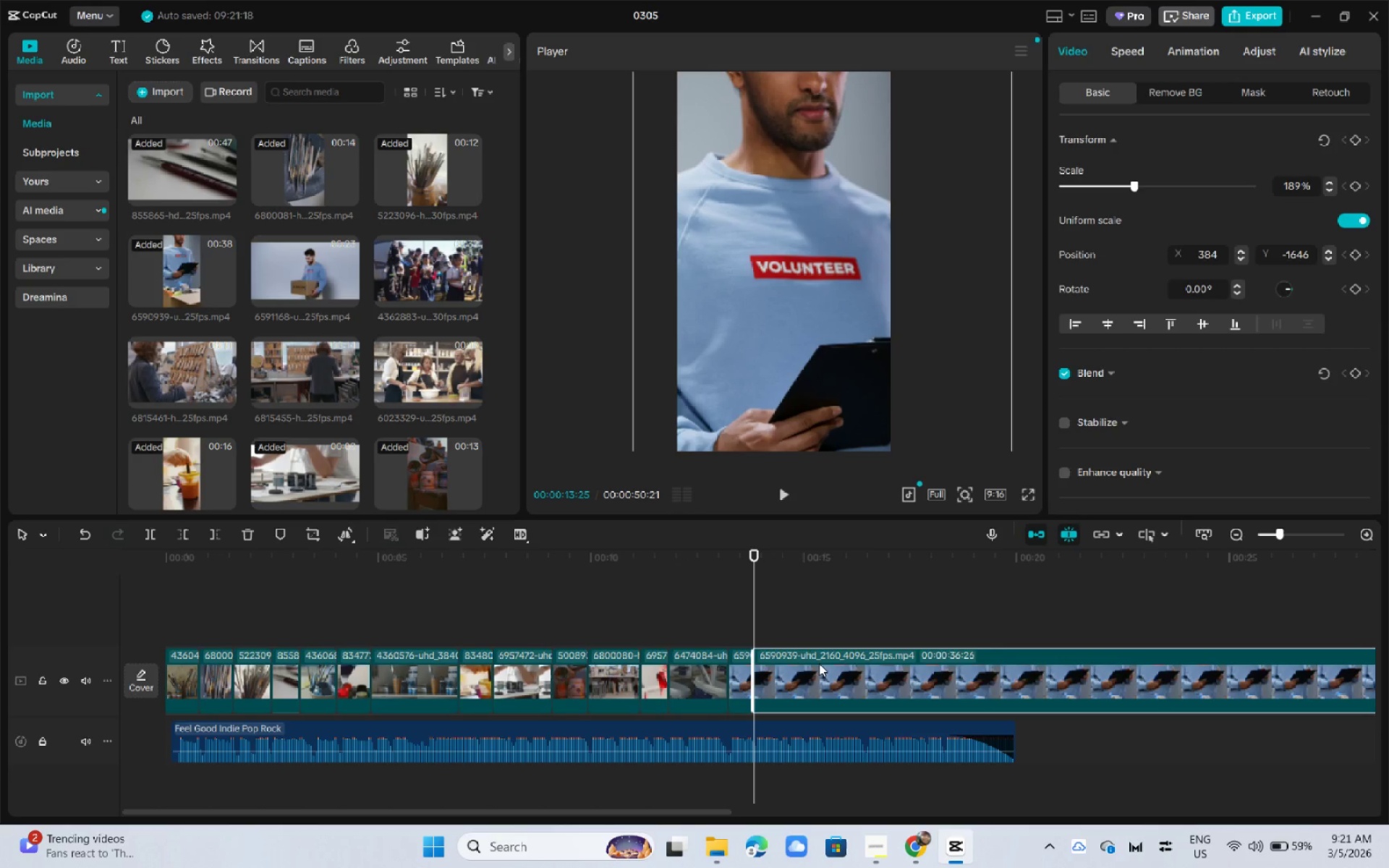 
left_click([819, 663])
 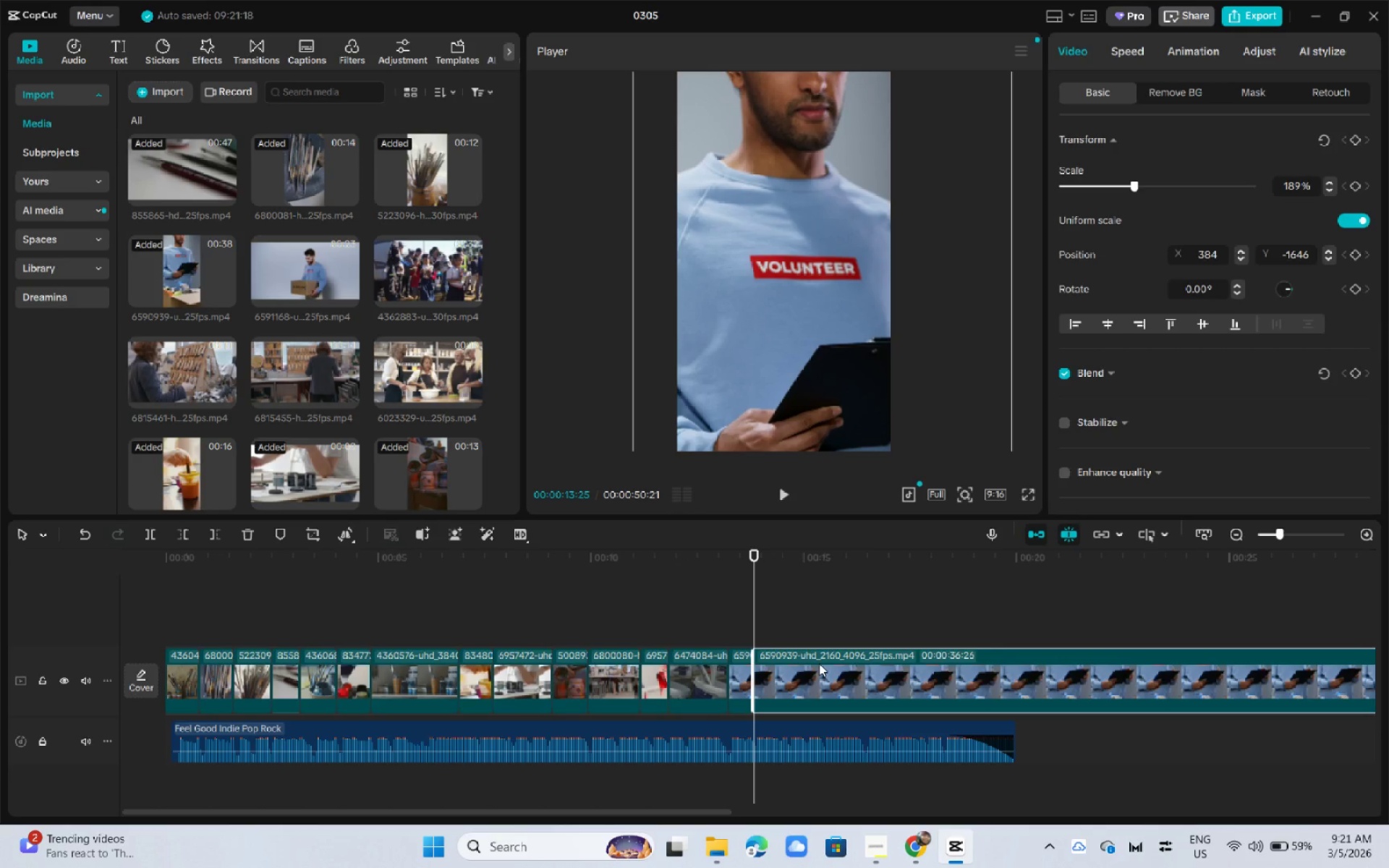 
key(Backspace)
 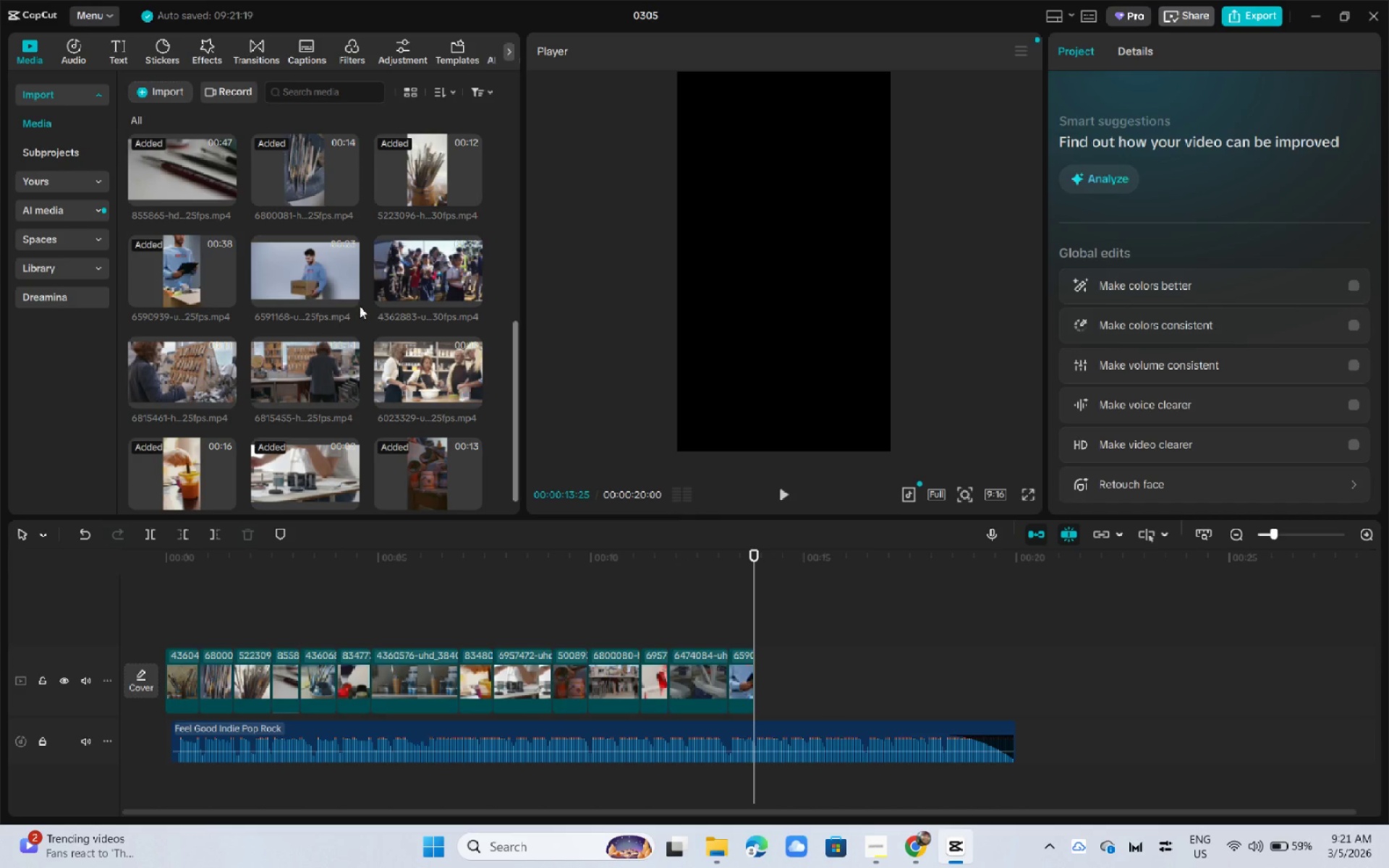 
left_click_drag(start_coordinate=[297, 284], to_coordinate=[762, 676])
 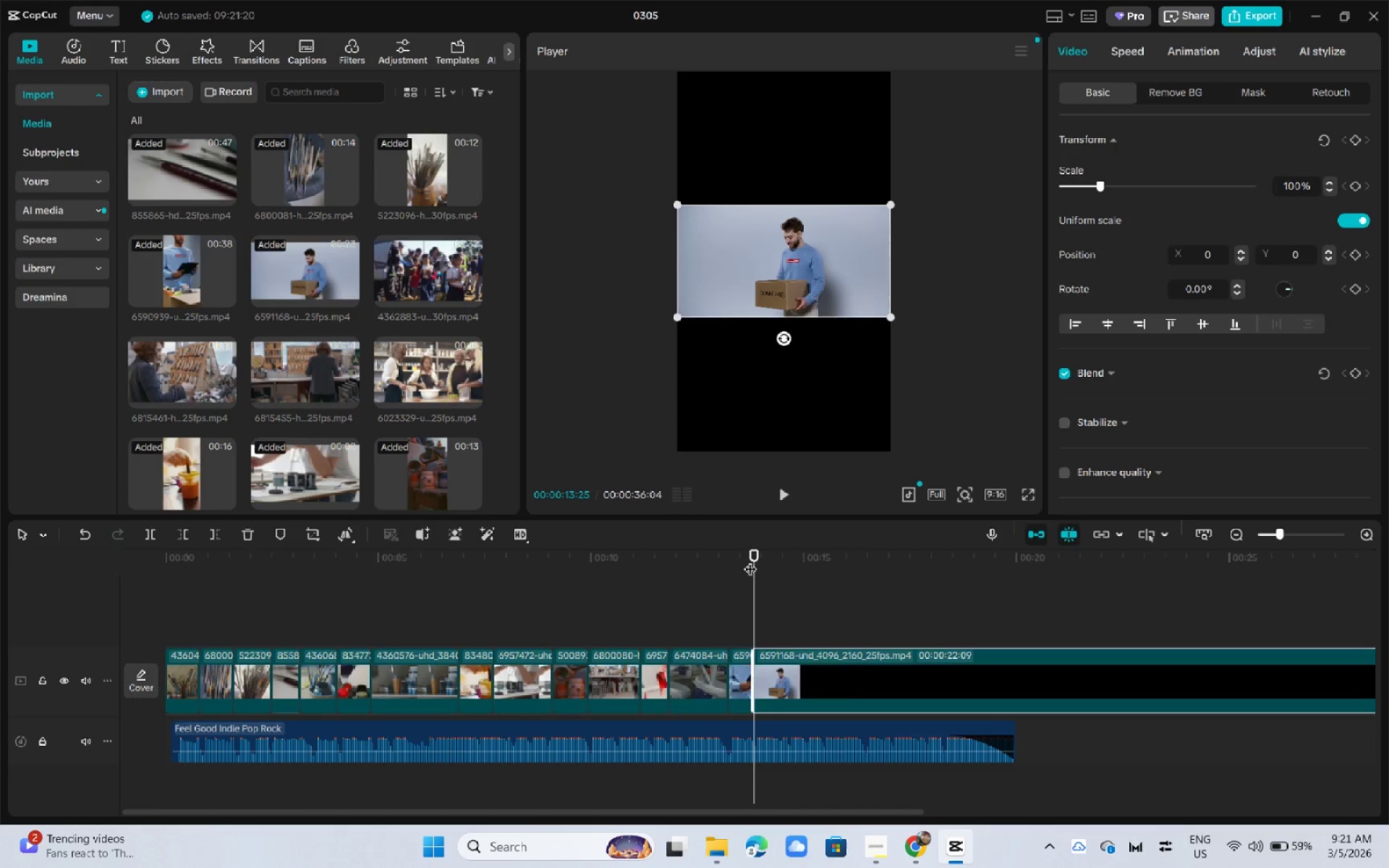 
left_click_drag(start_coordinate=[749, 557], to_coordinate=[768, 557])
 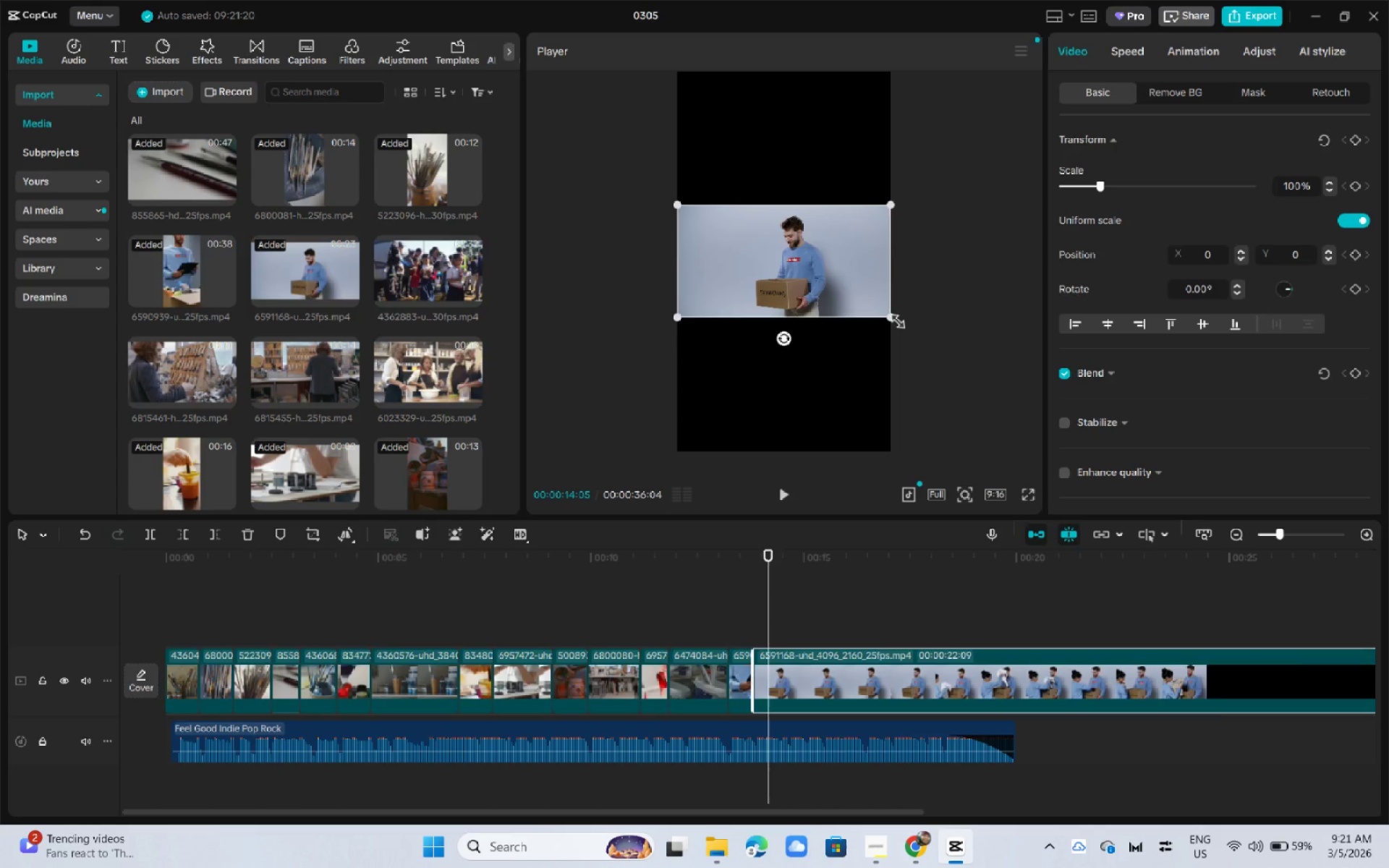 
left_click_drag(start_coordinate=[893, 318], to_coordinate=[1210, 638])
 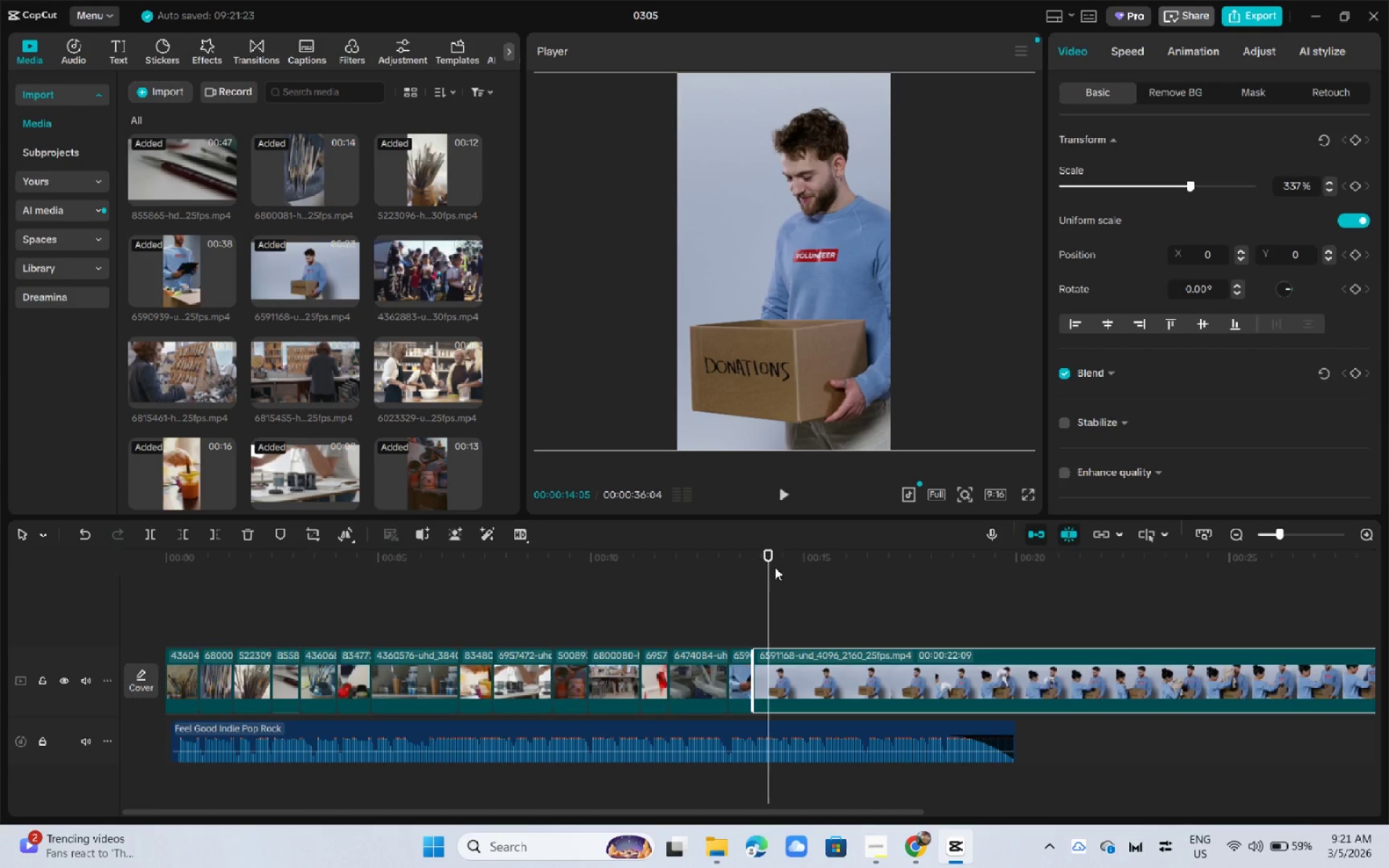 
left_click_drag(start_coordinate=[766, 557], to_coordinate=[770, 557])
 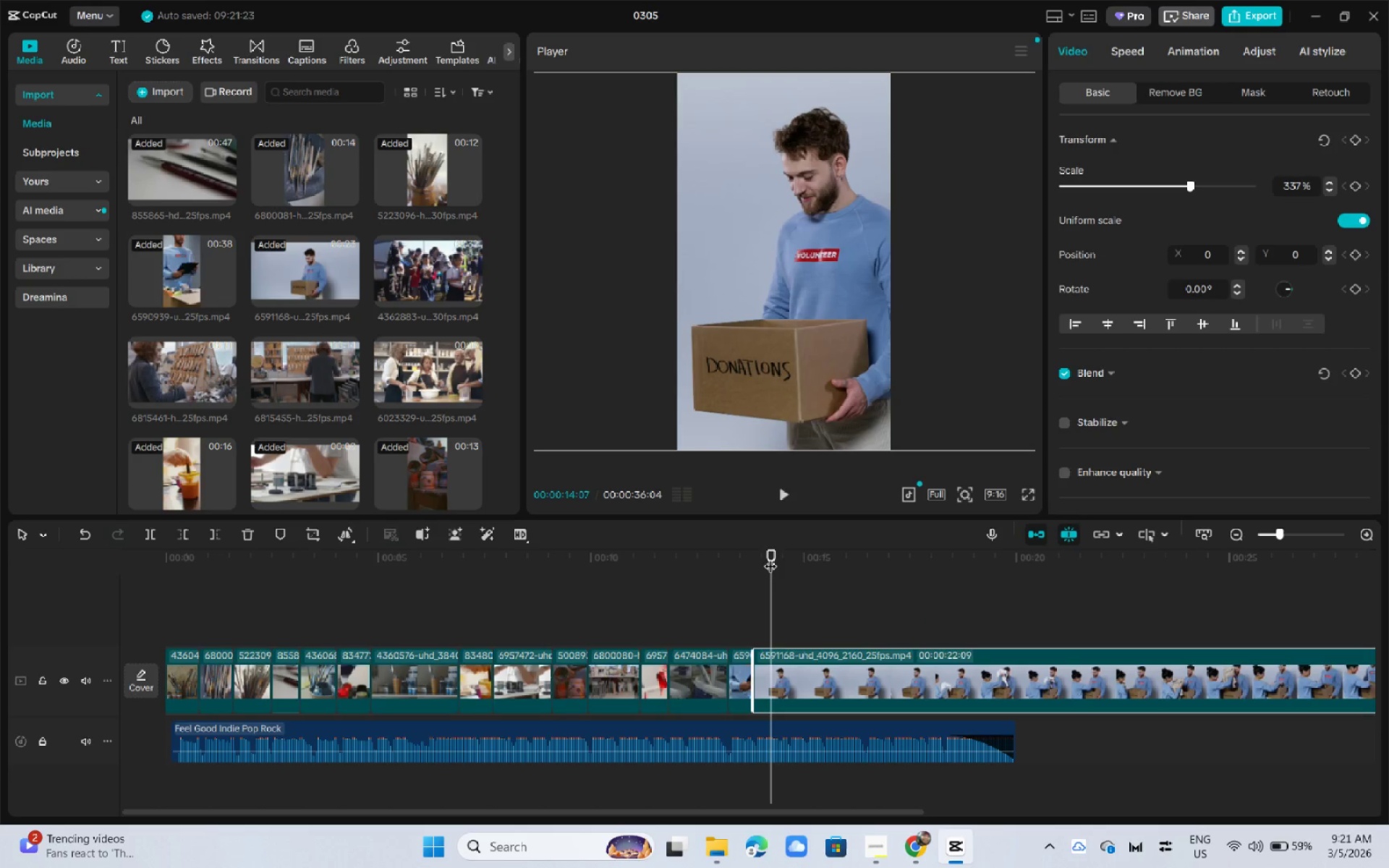 
key(Space)
 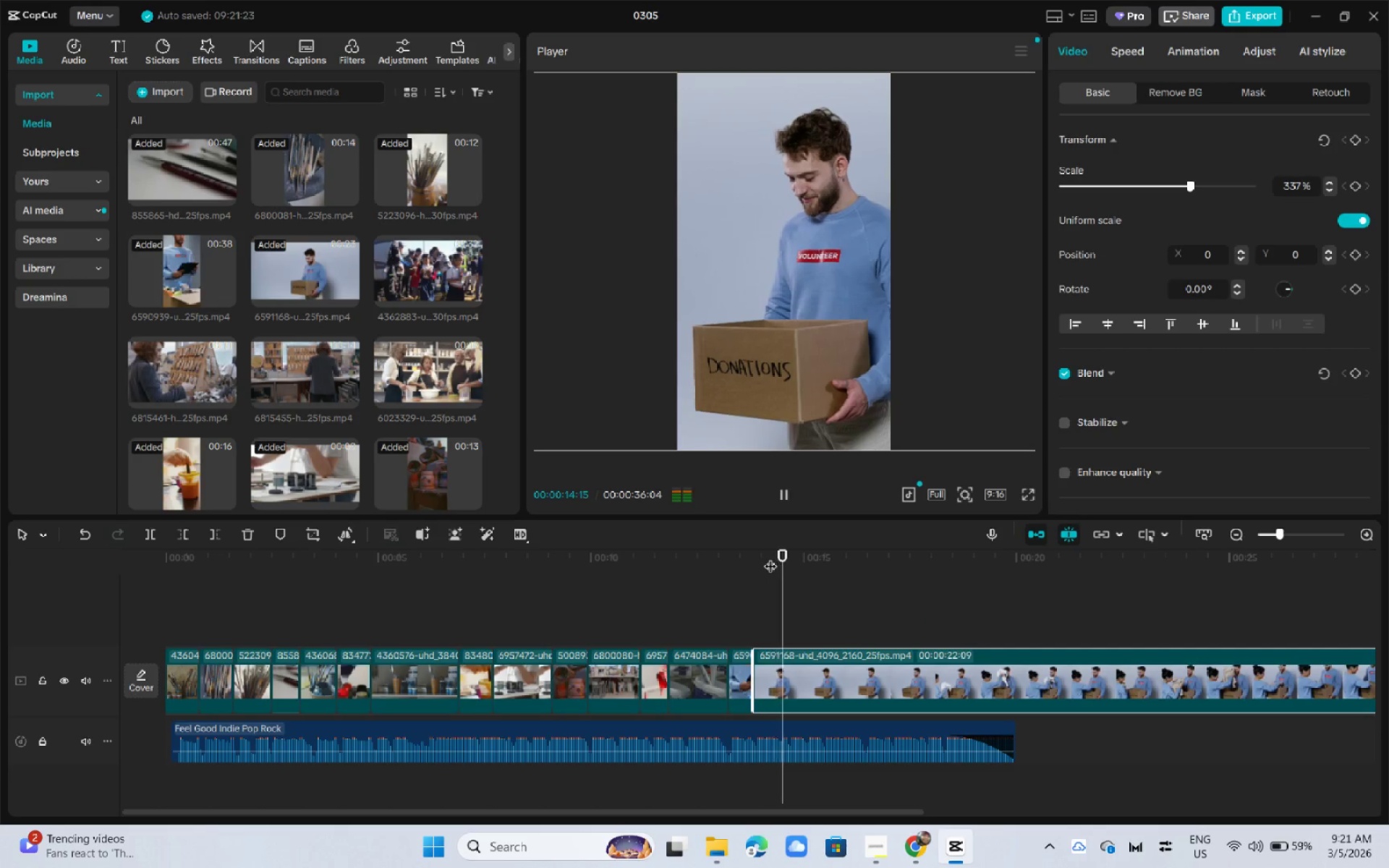 
key(Space)
 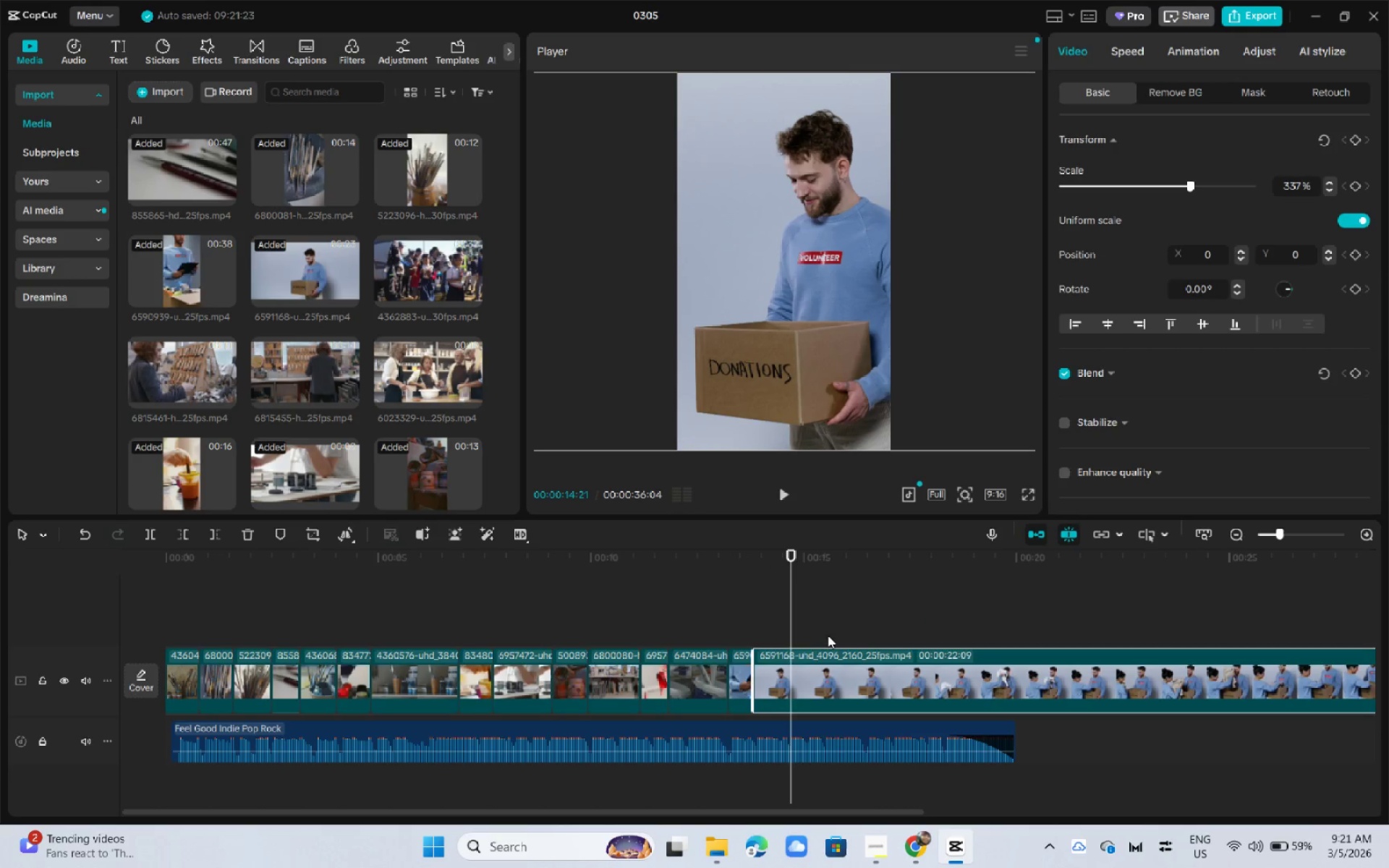 
key(Control+B)
 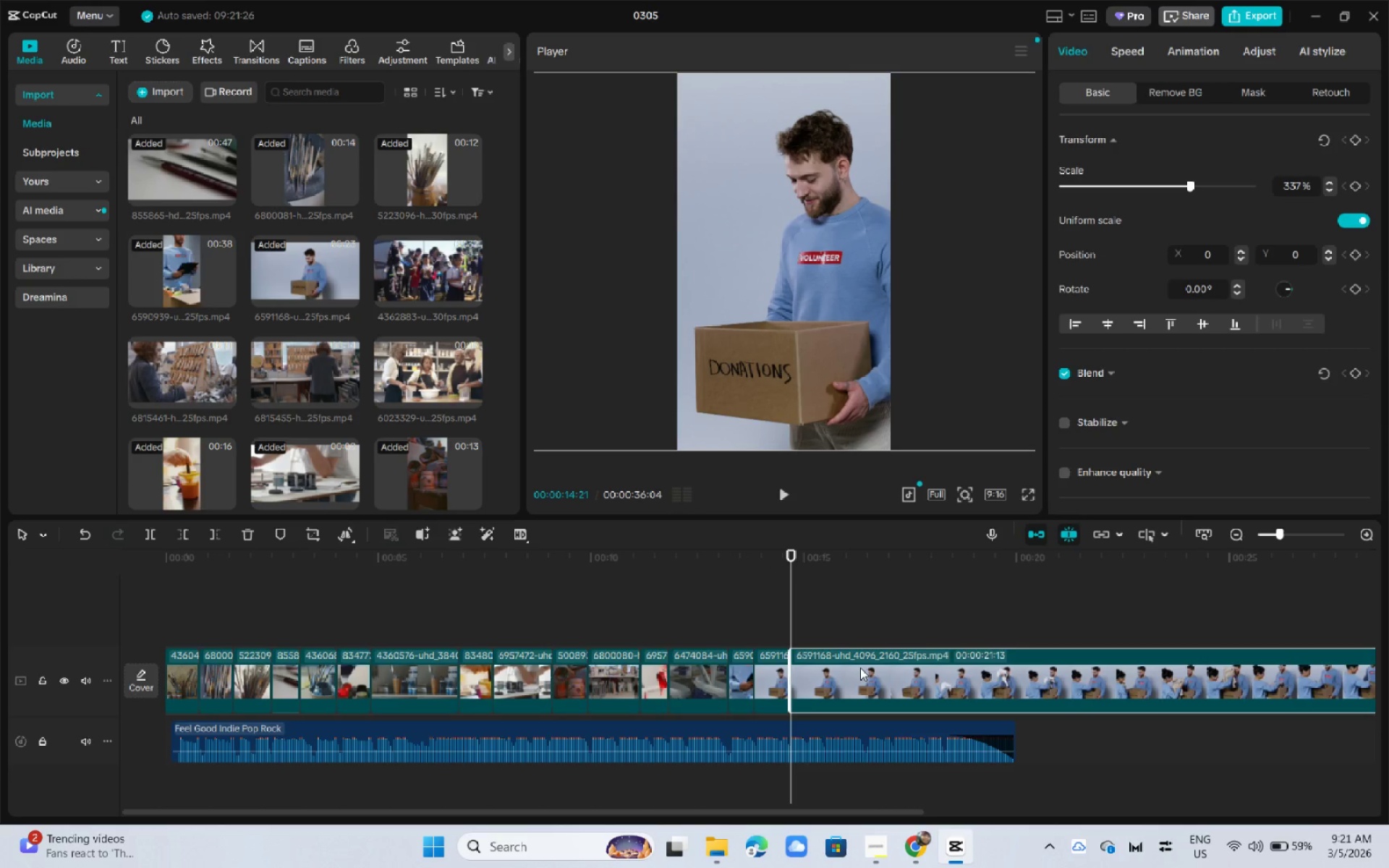 
left_click([860, 668])
 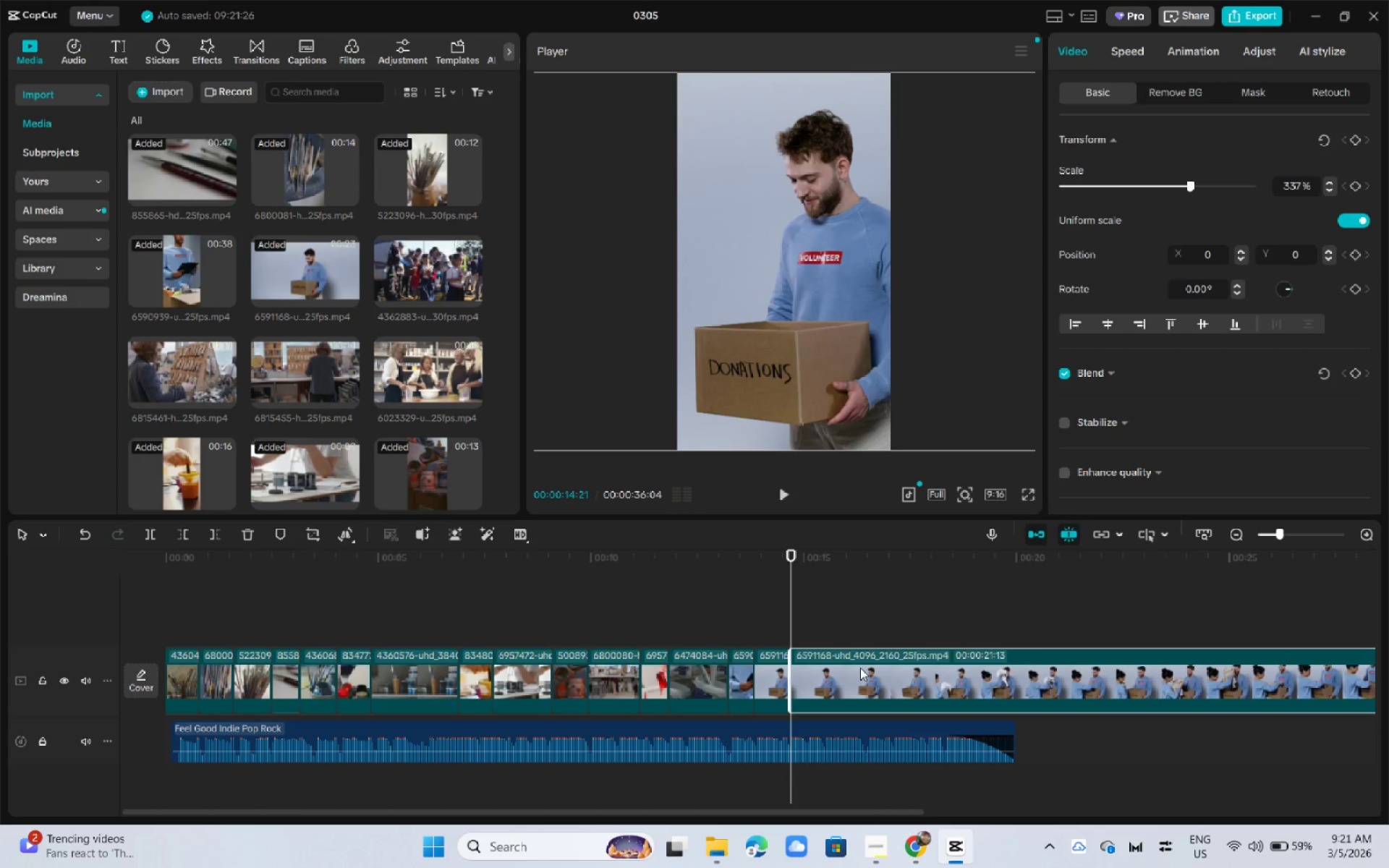 
key(Delete)
 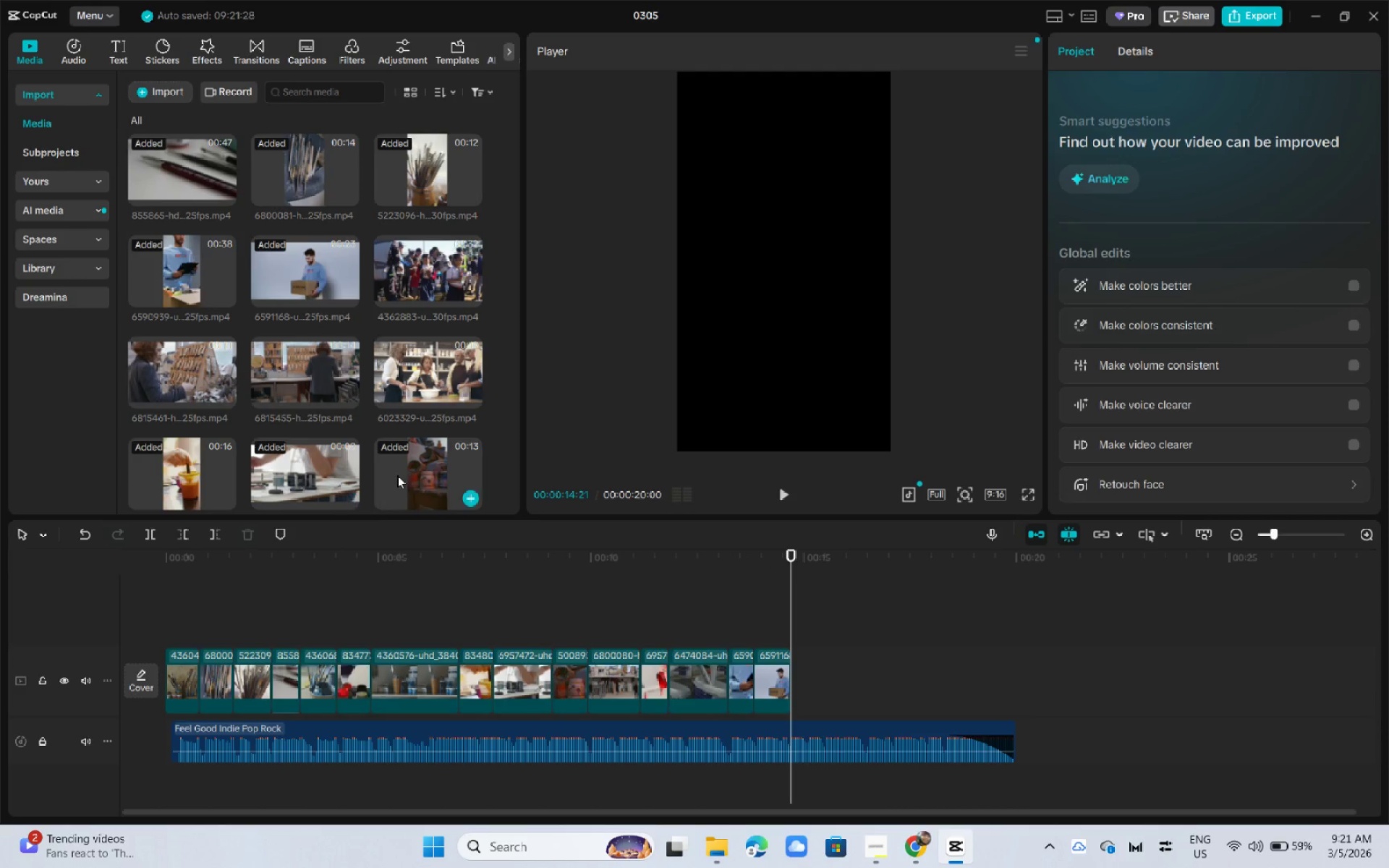 
scroll: coordinate [385, 464], scroll_direction: down, amount: 1.0
 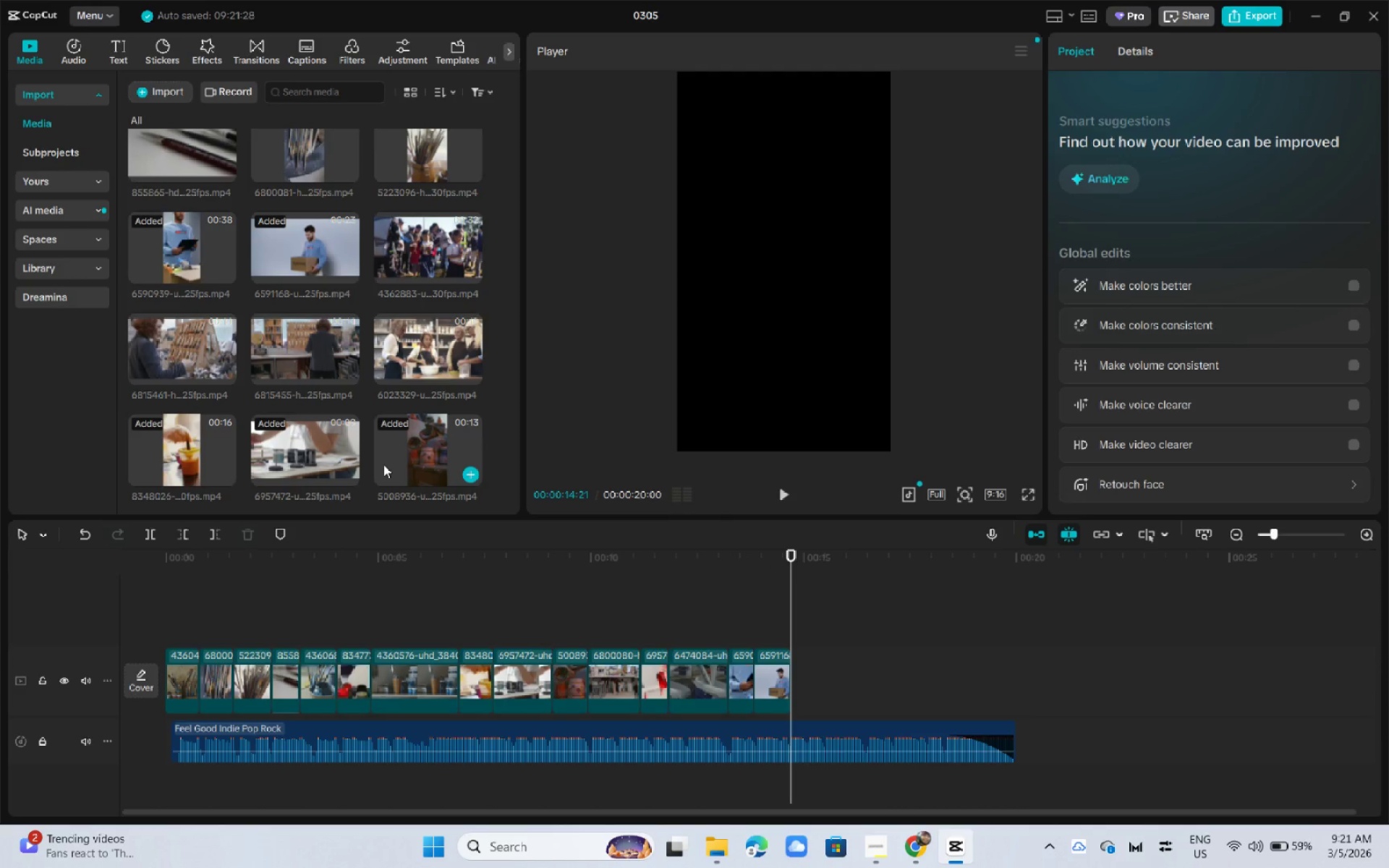 
wait(5.34)
 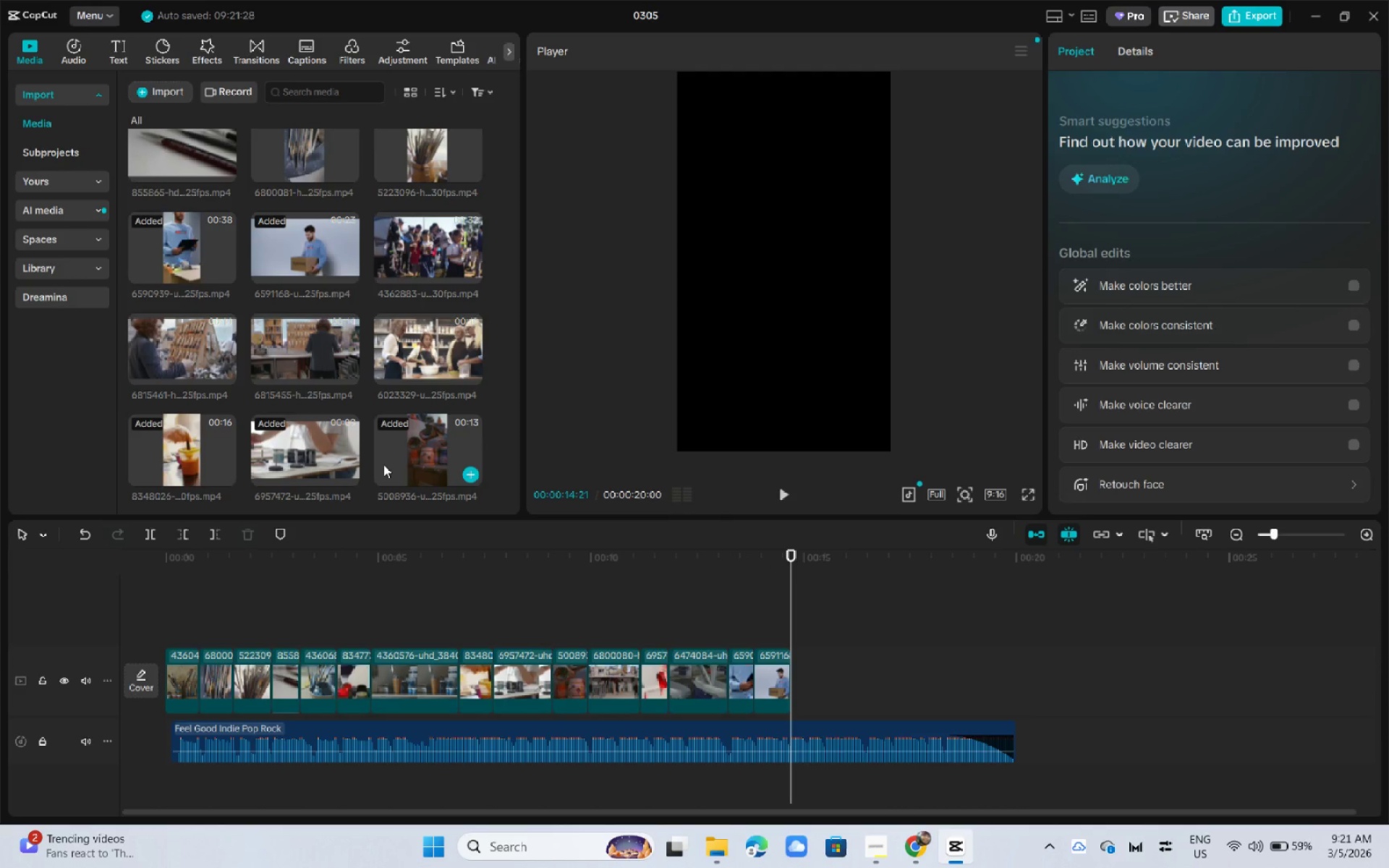 
left_click_drag(start_coordinate=[424, 247], to_coordinate=[812, 686])
 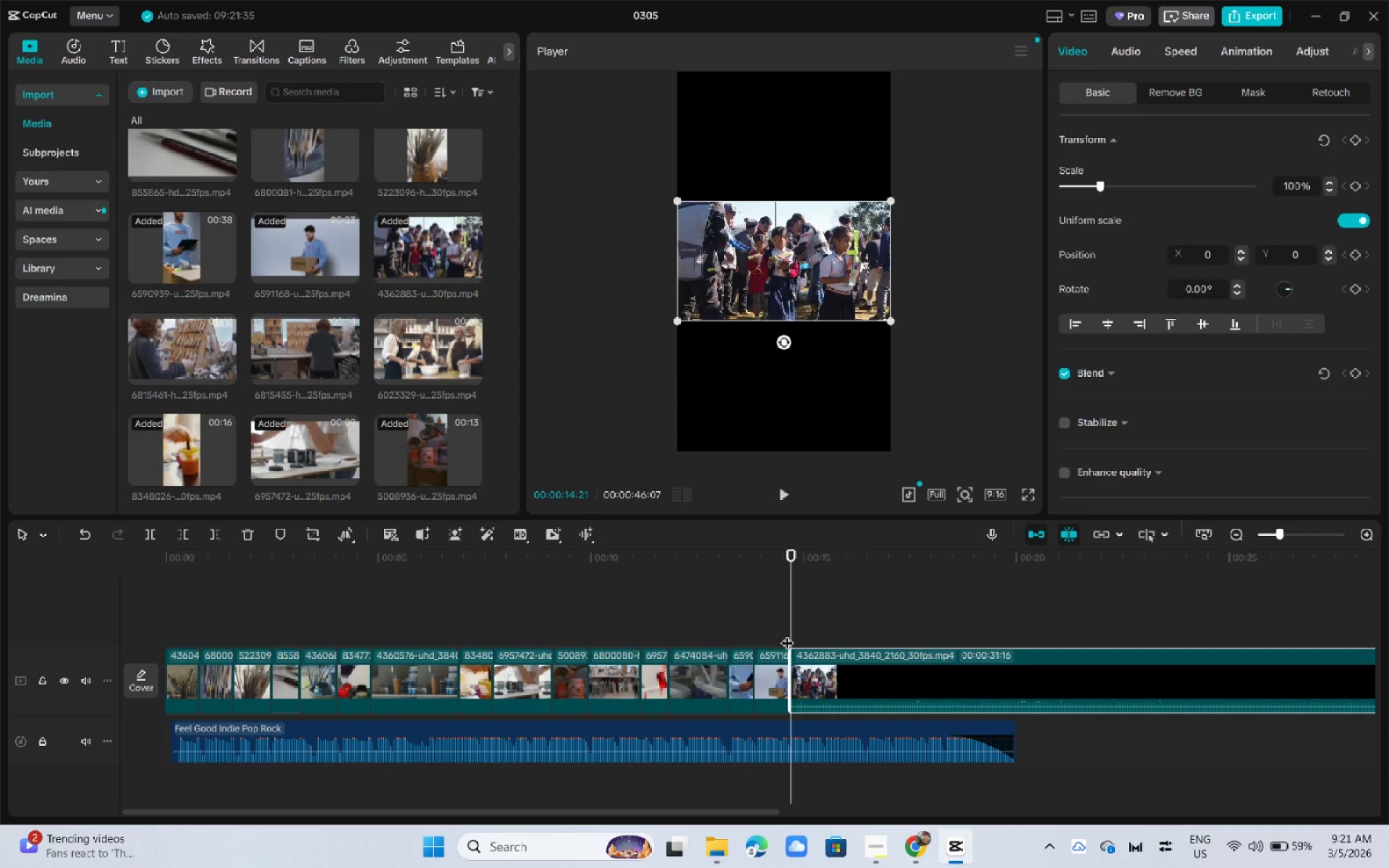 
key(Space)
 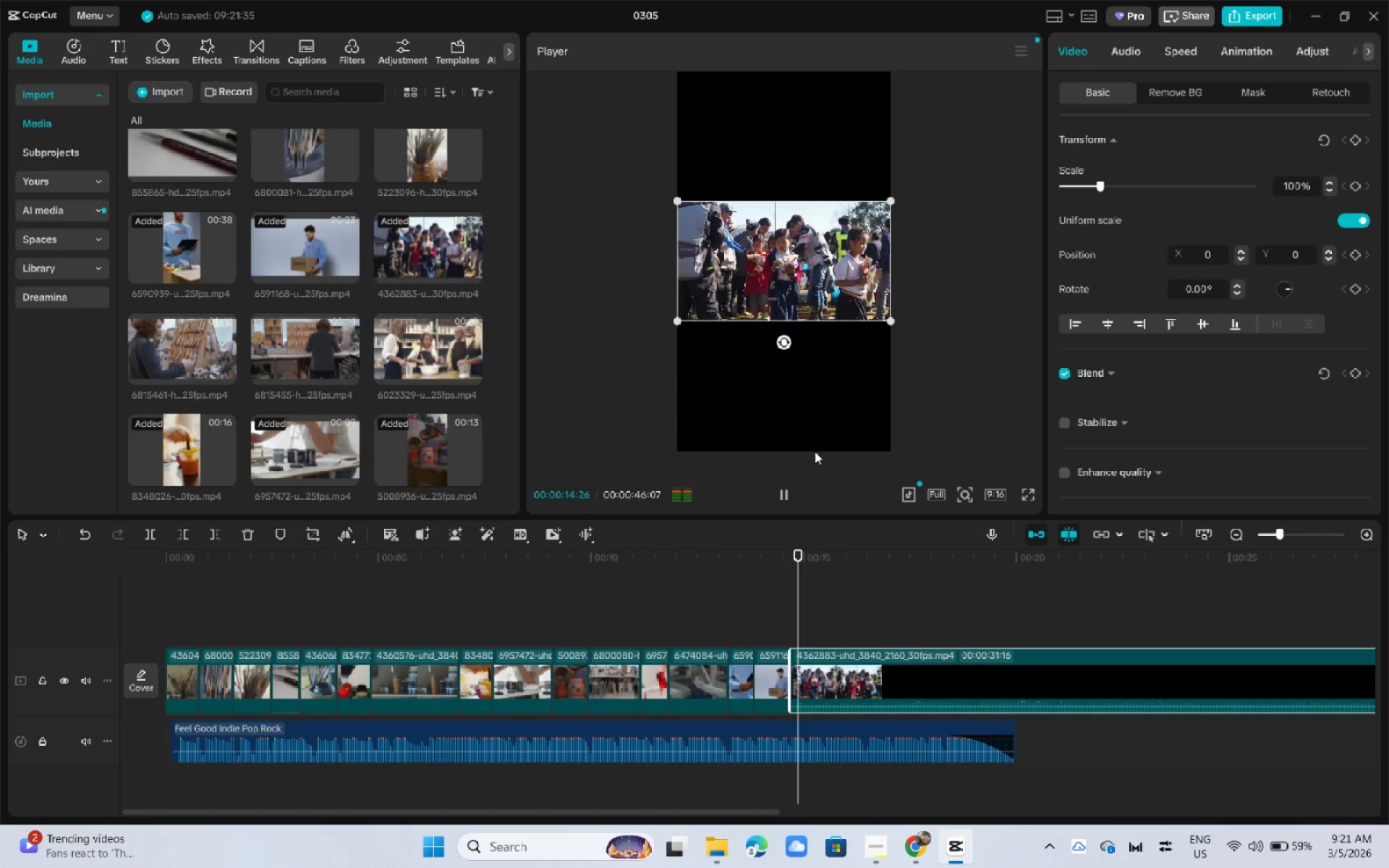 
key(Space)
 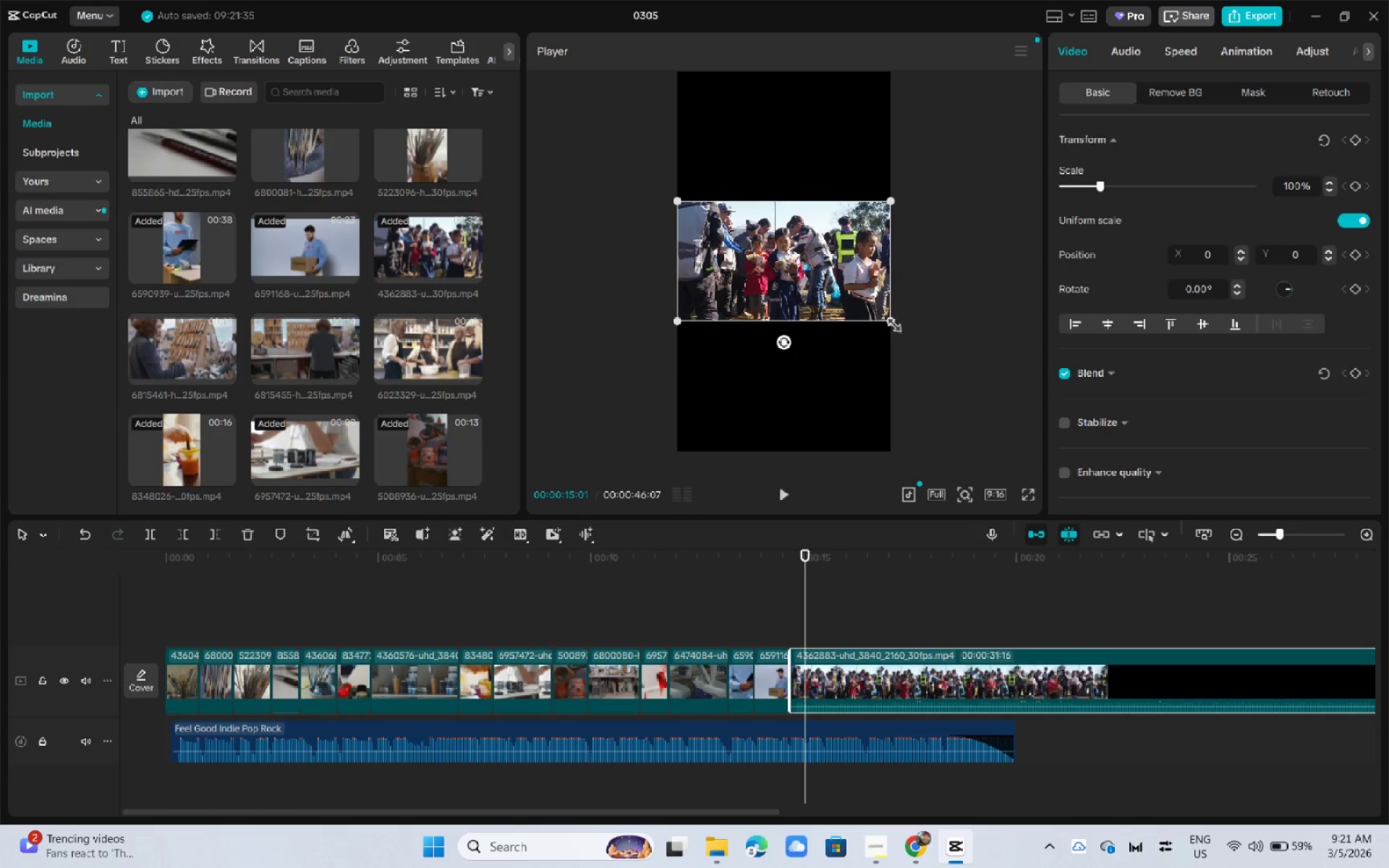 
left_click_drag(start_coordinate=[887, 320], to_coordinate=[1137, 639])
 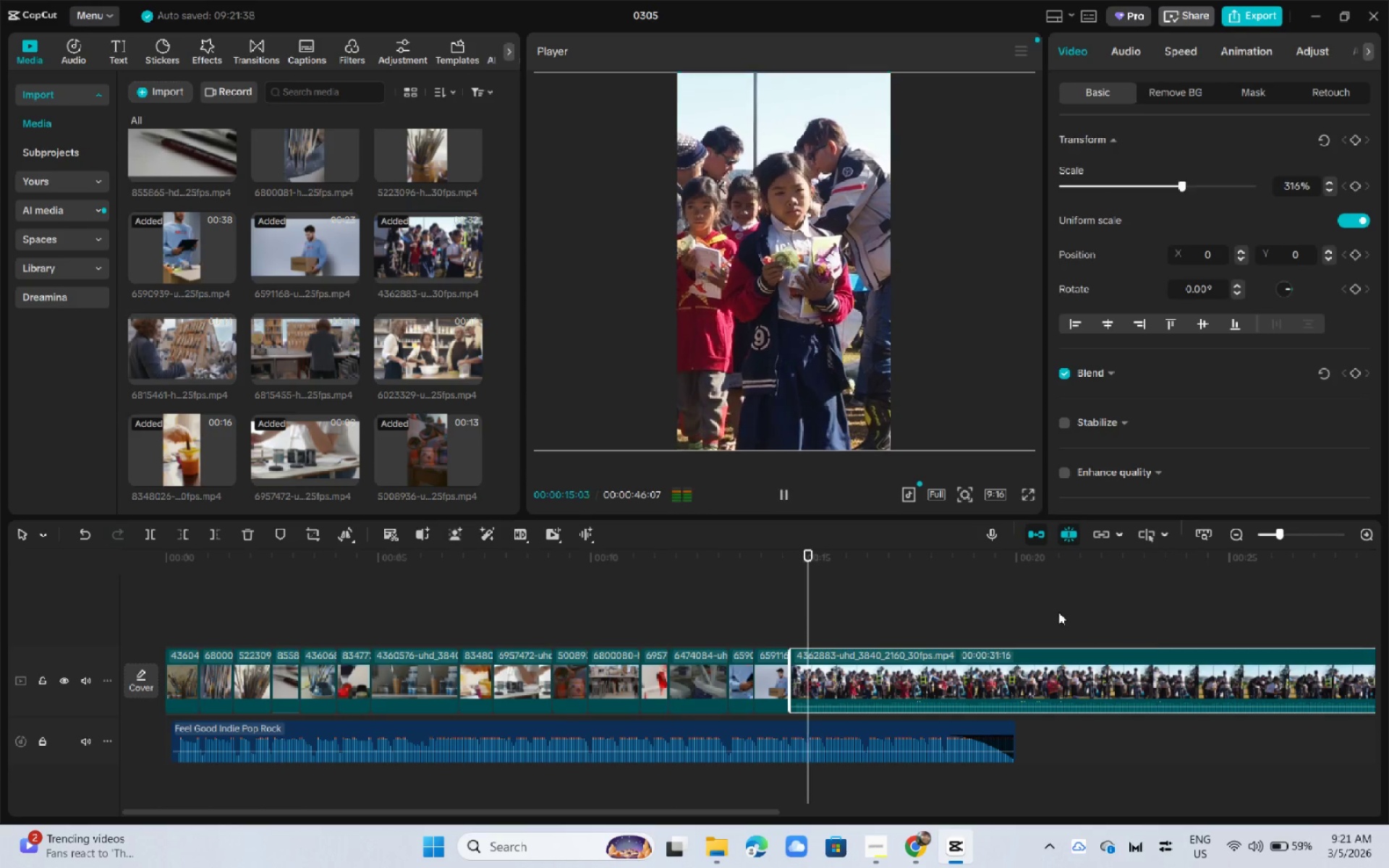 
key(Space)
 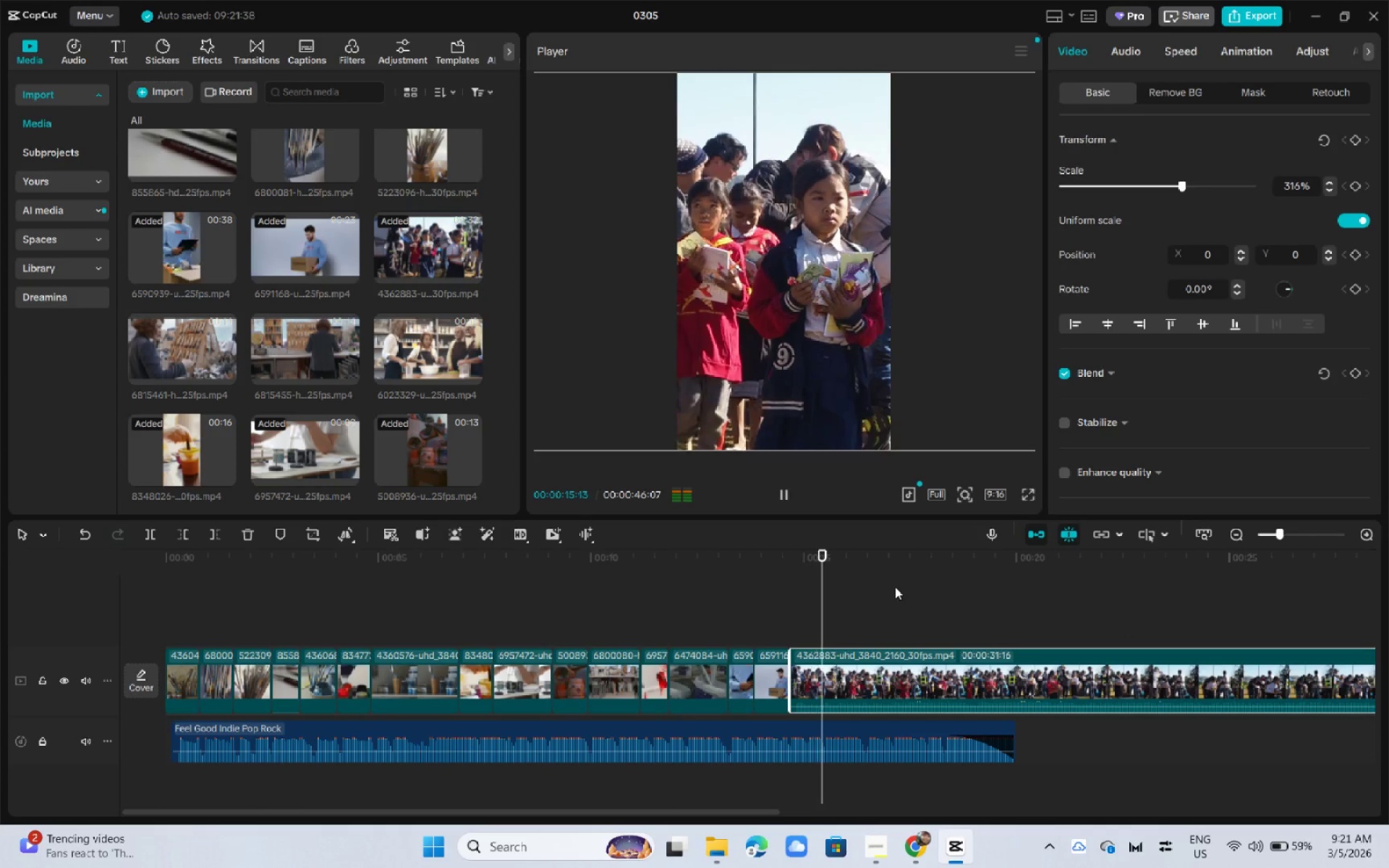 
key(Space)
 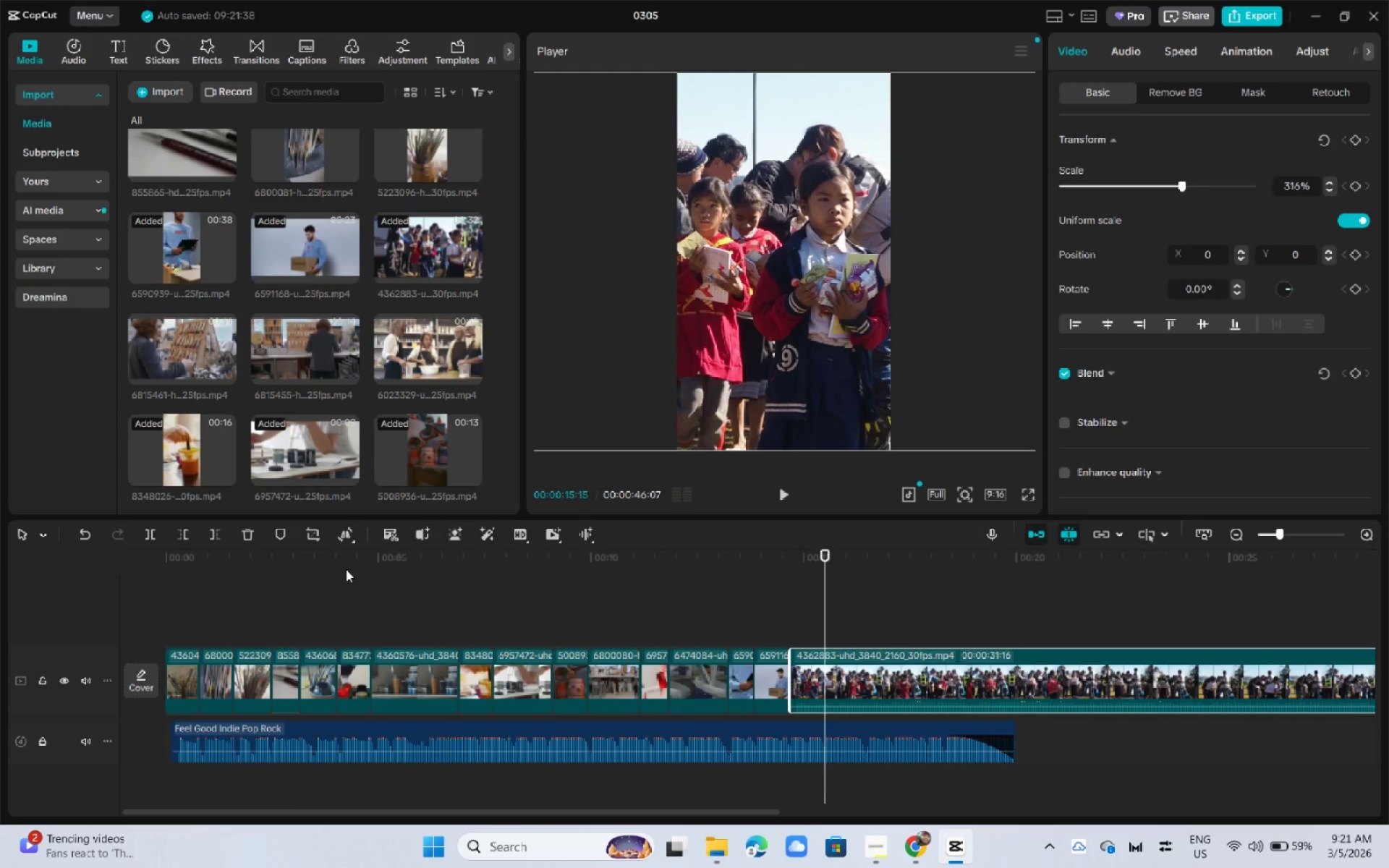 
left_click_drag(start_coordinate=[330, 568], to_coordinate=[166, 560])
 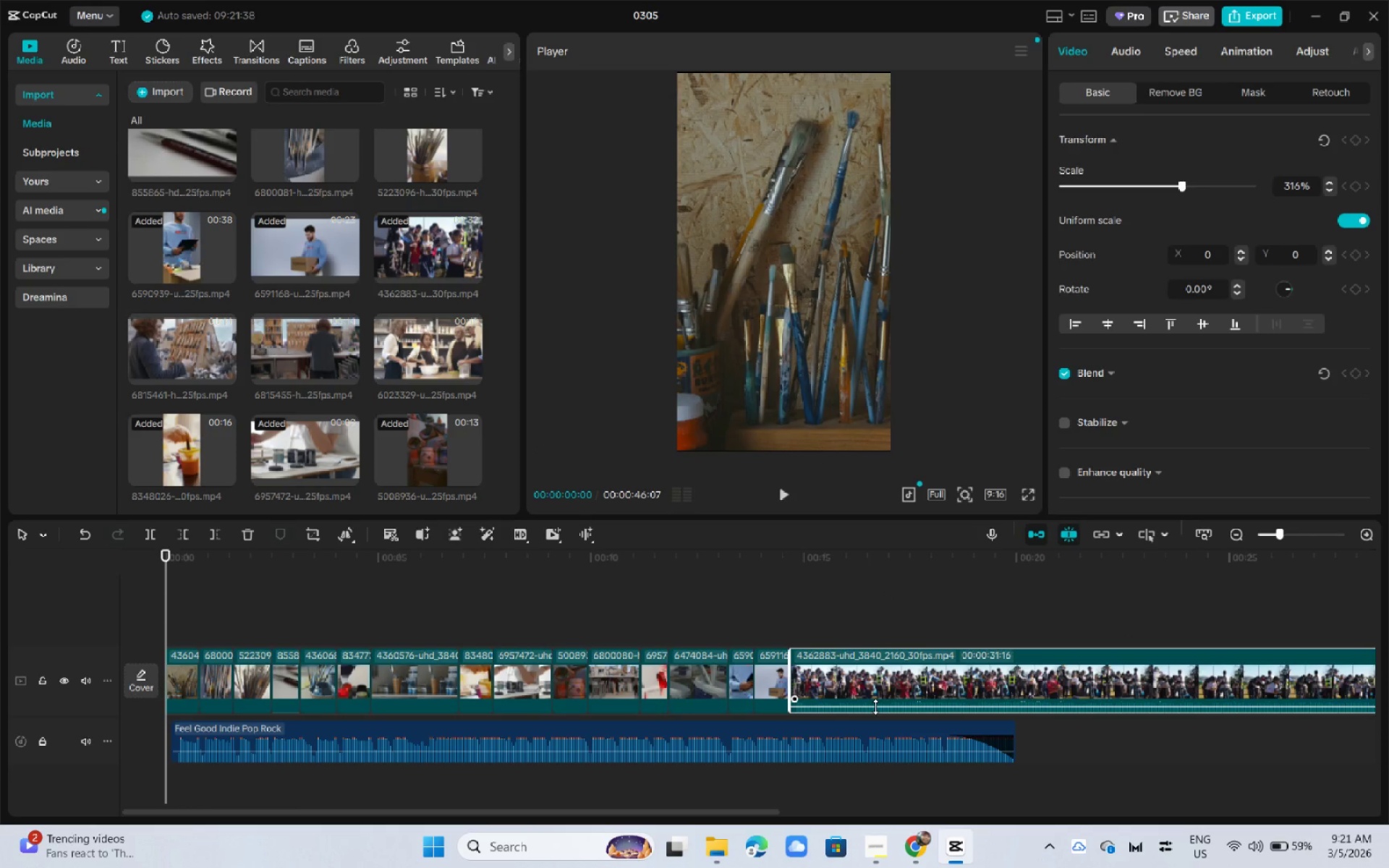 
left_click_drag(start_coordinate=[875, 707], to_coordinate=[874, 769])
 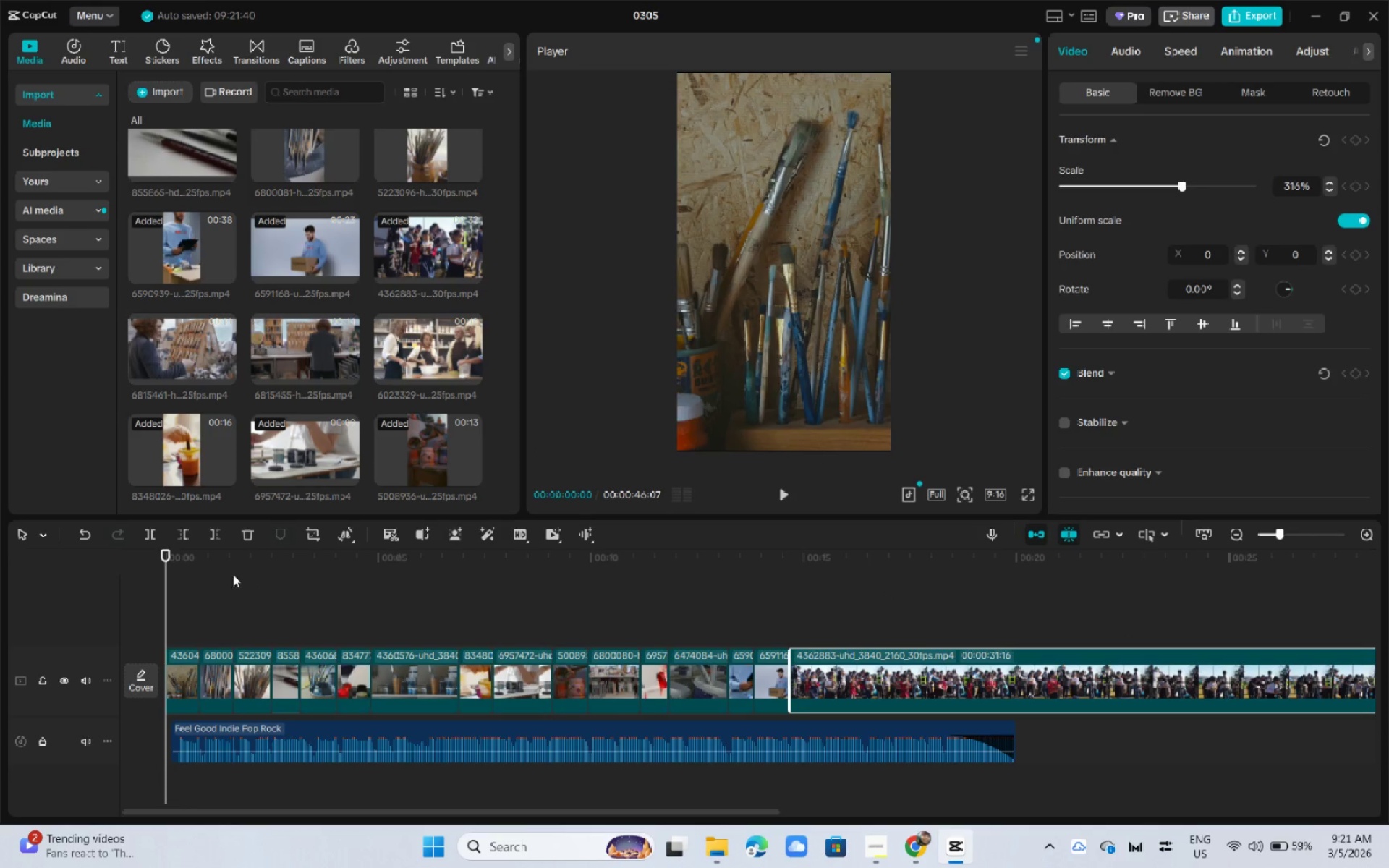 
left_click_drag(start_coordinate=[205, 566], to_coordinate=[85, 563])
 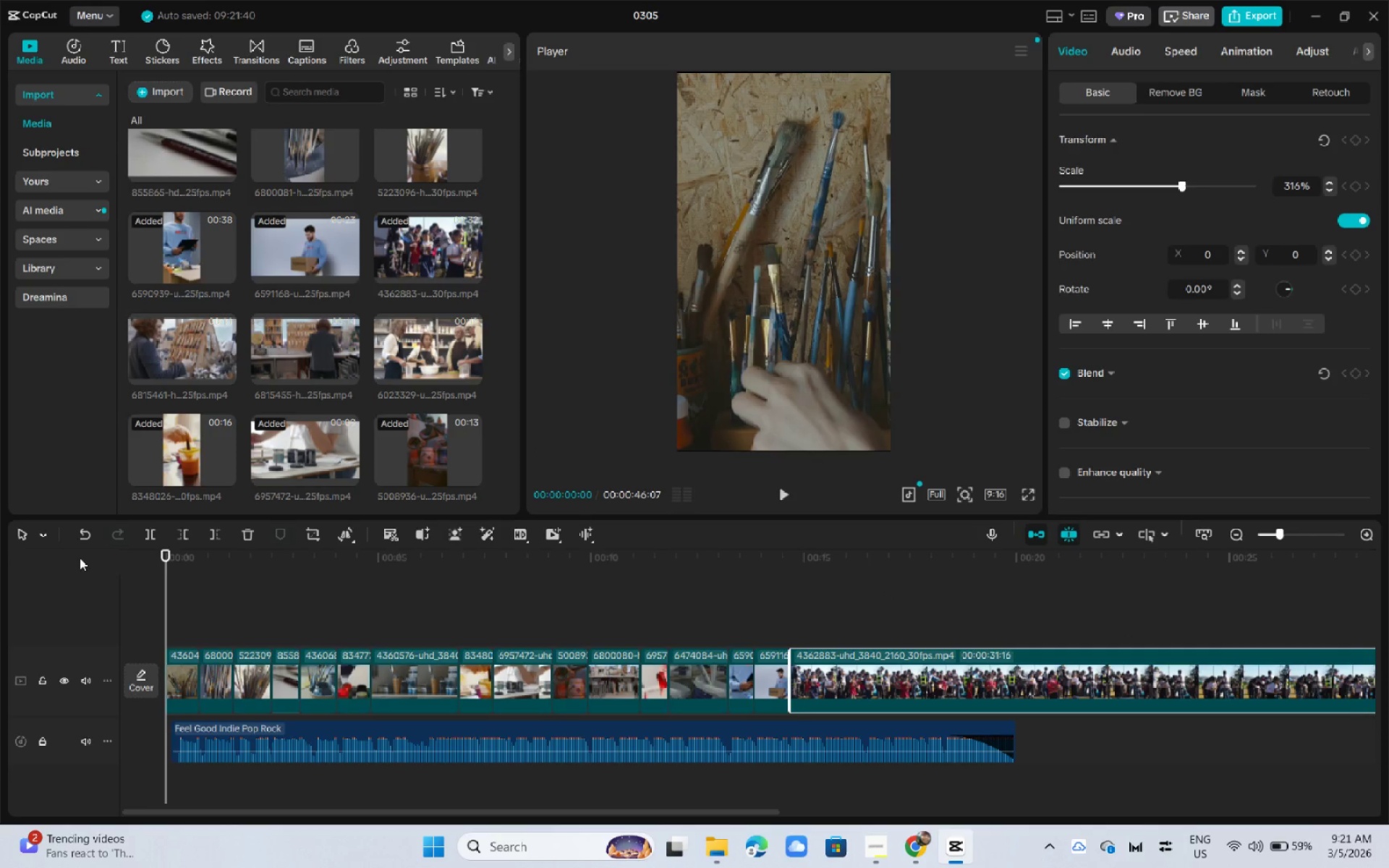 
key(Space)
 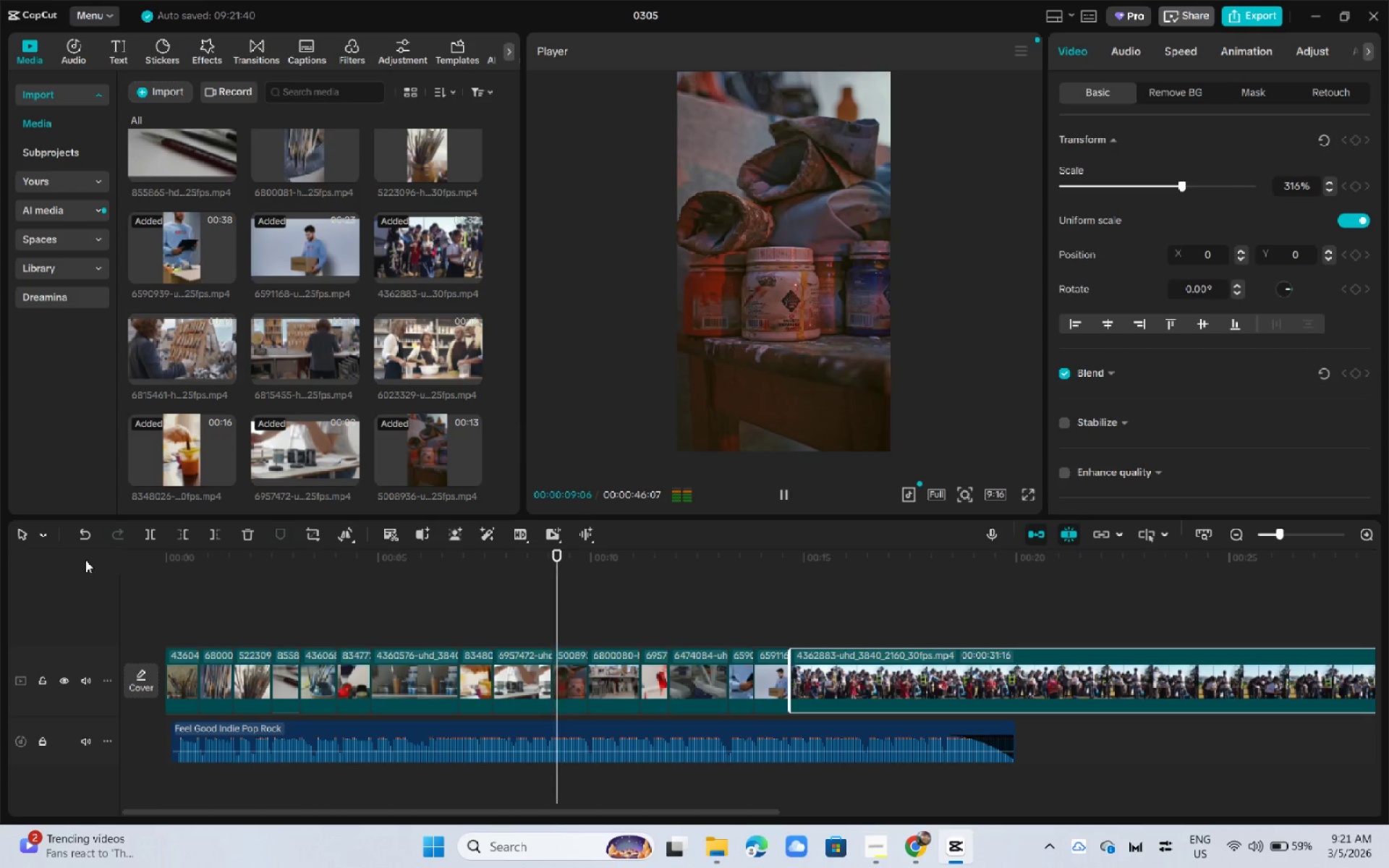 
wait(14.3)
 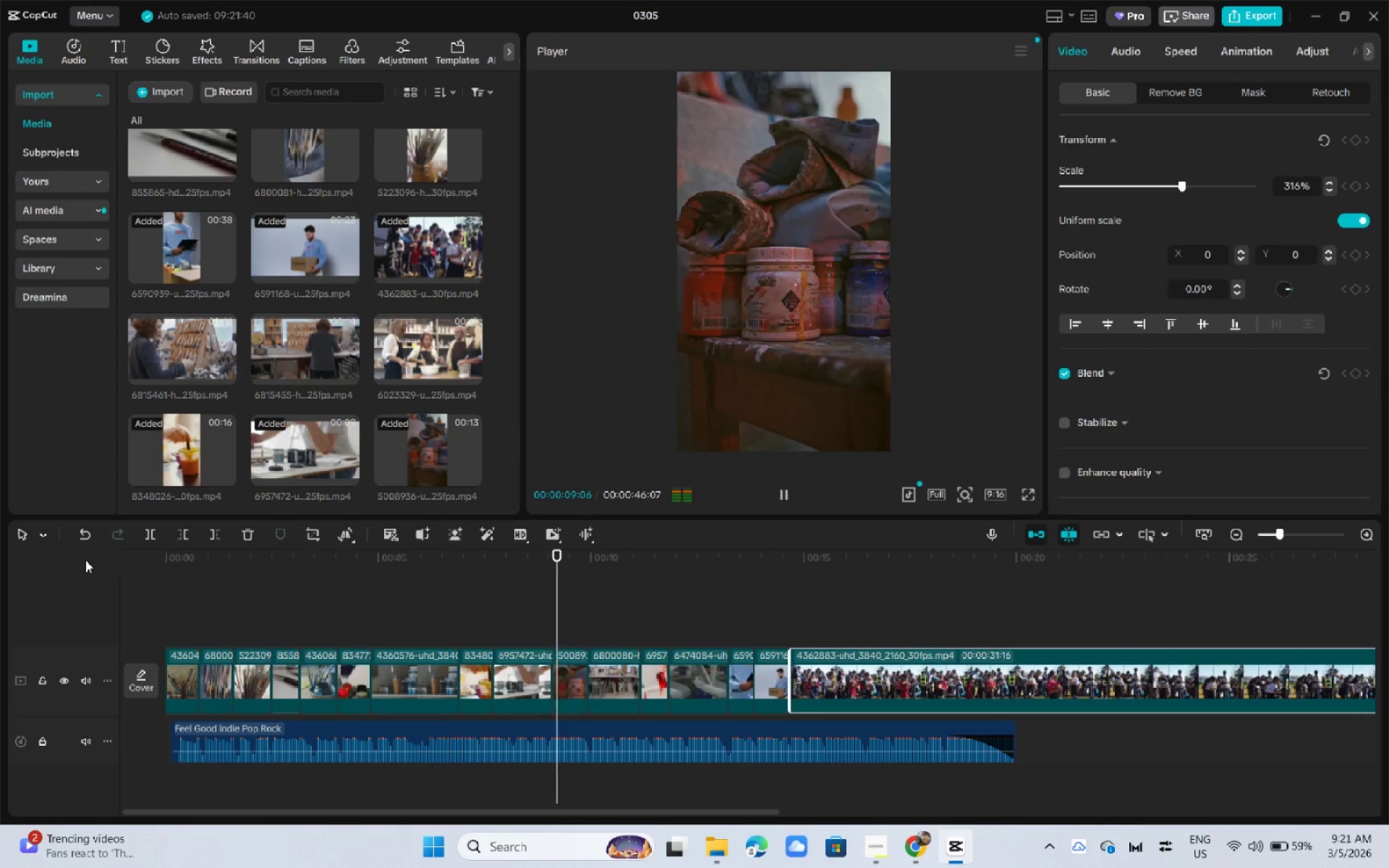 
key(Space)
 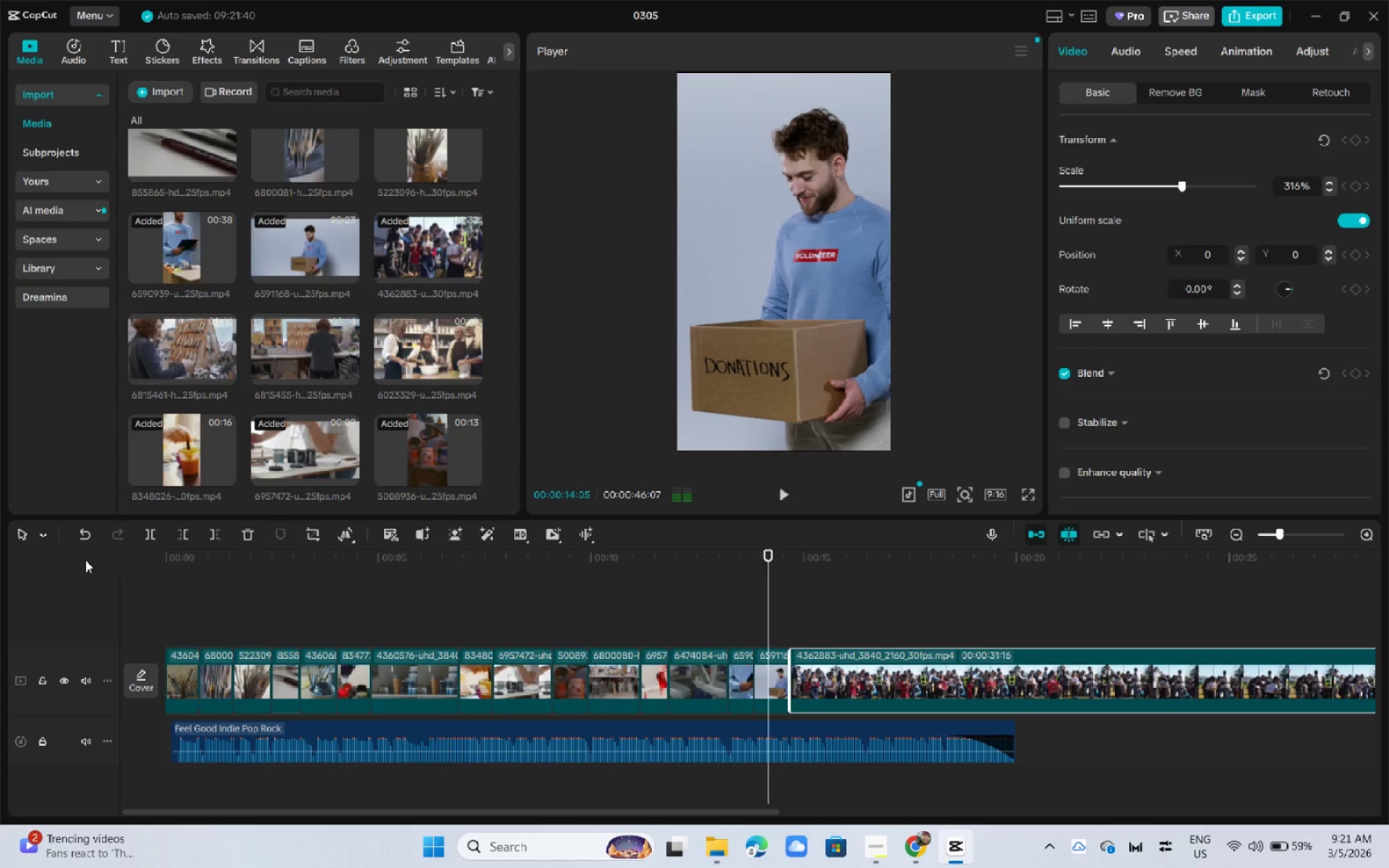 
key(Alt+AltLeft)
 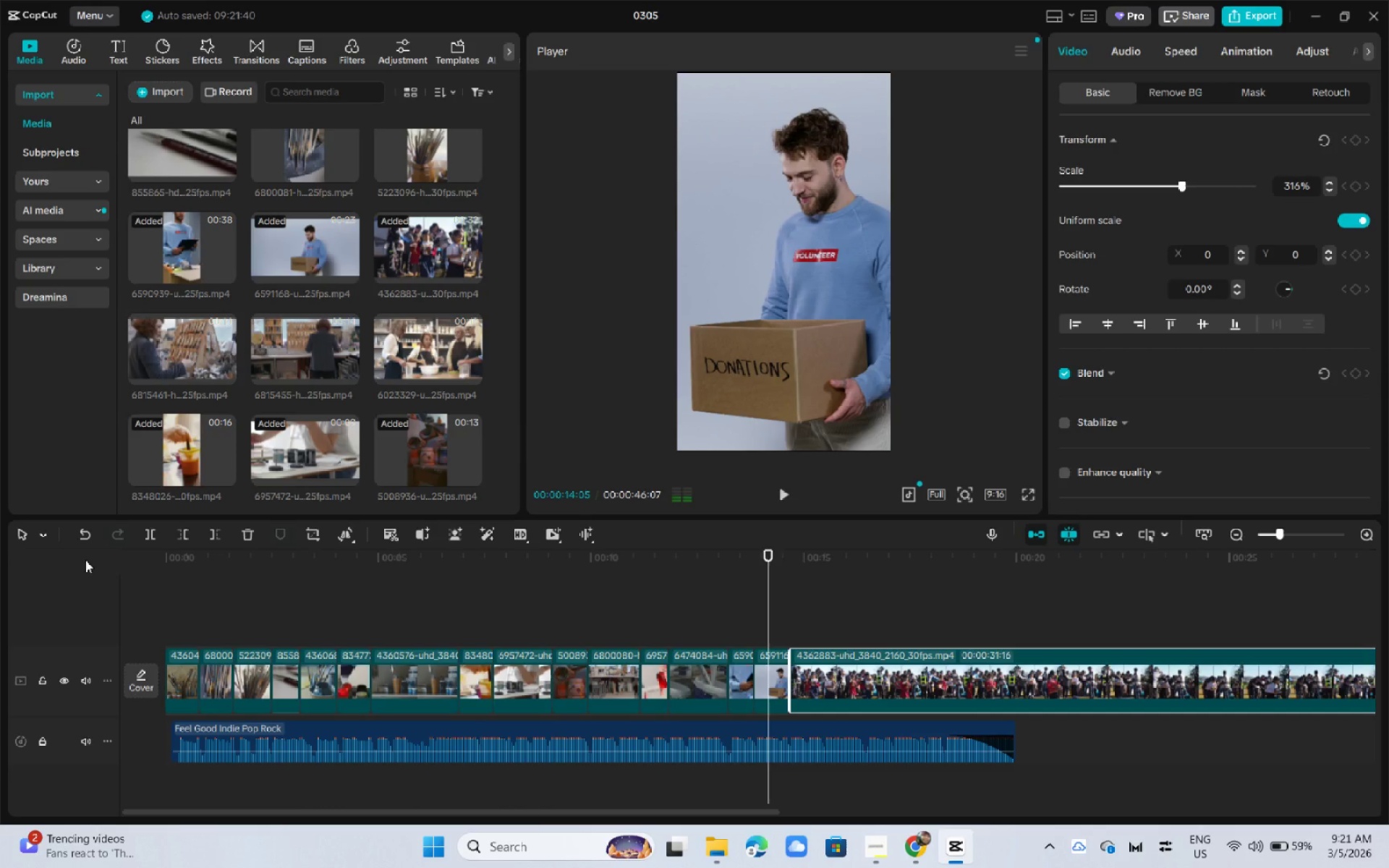 
key(Alt+Tab)
 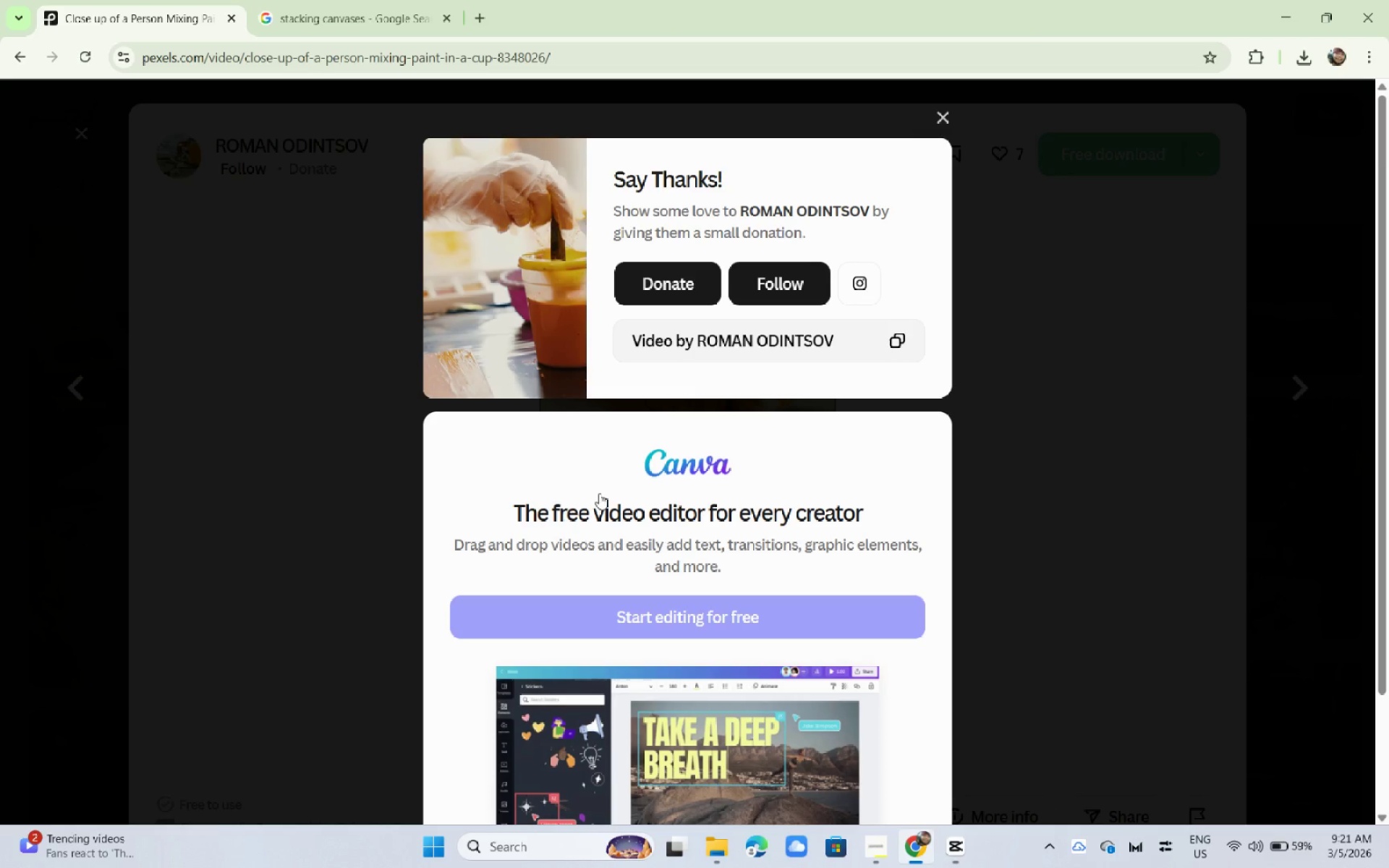 
key(Alt+Tab)
 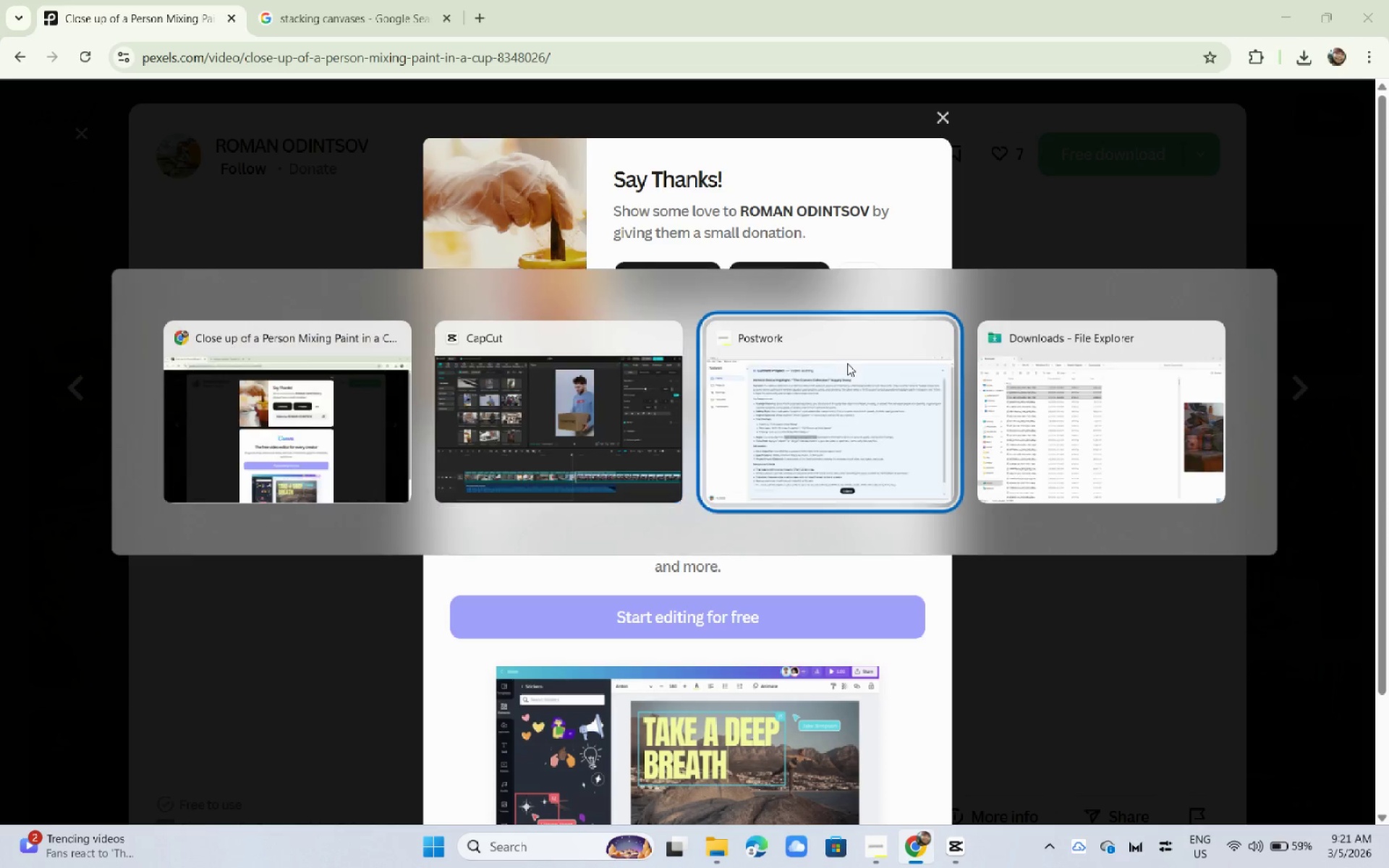 
key(Alt+Tab)